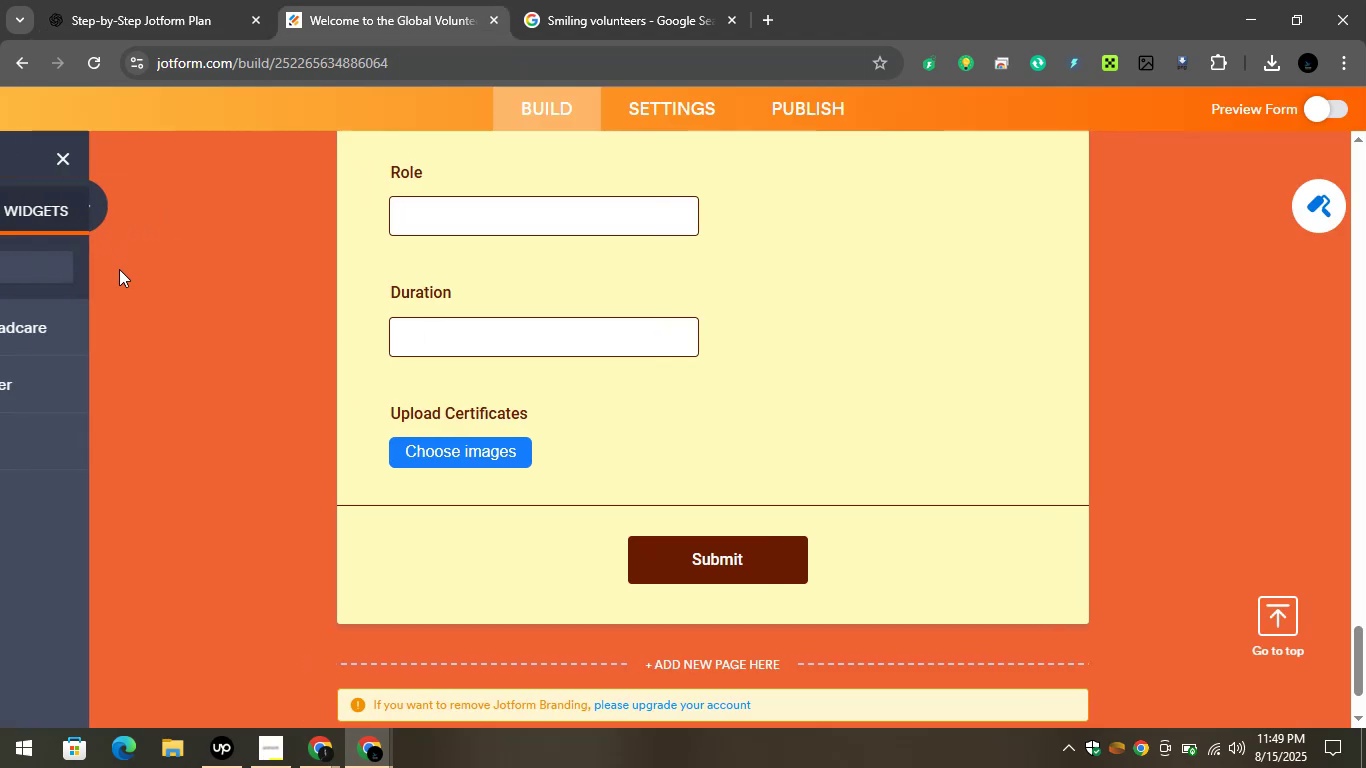 
scroll: coordinate [119, 271], scroll_direction: up, amount: 4.0
 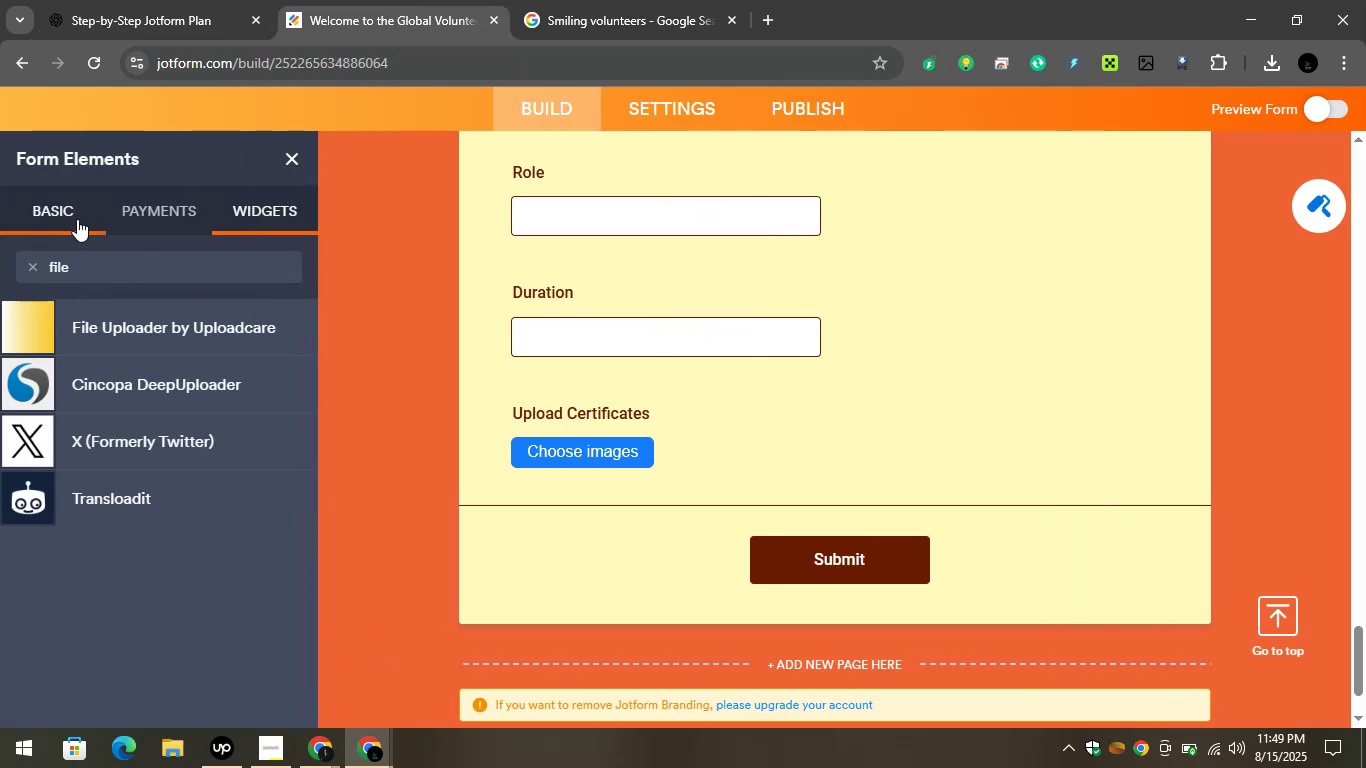 
left_click([62, 209])
 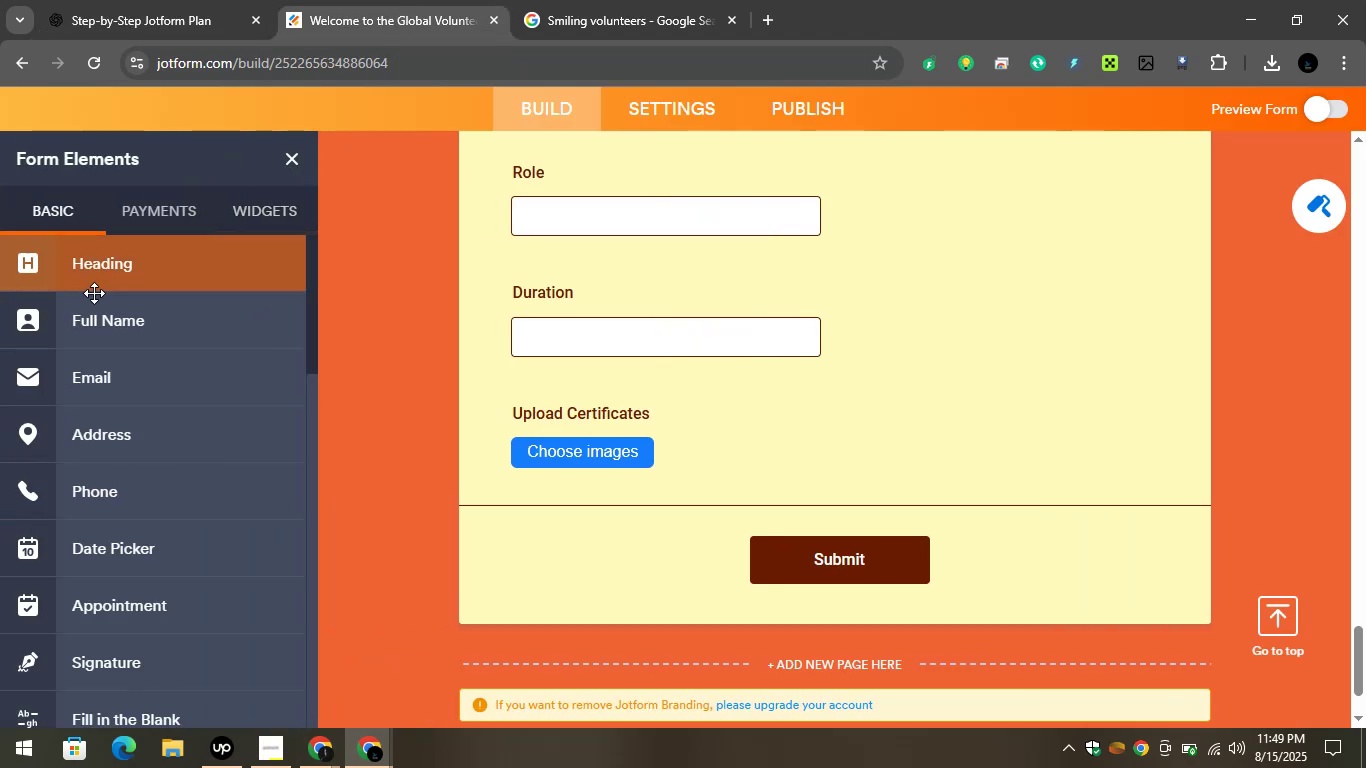 
scroll: coordinate [98, 300], scroll_direction: up, amount: 2.0
 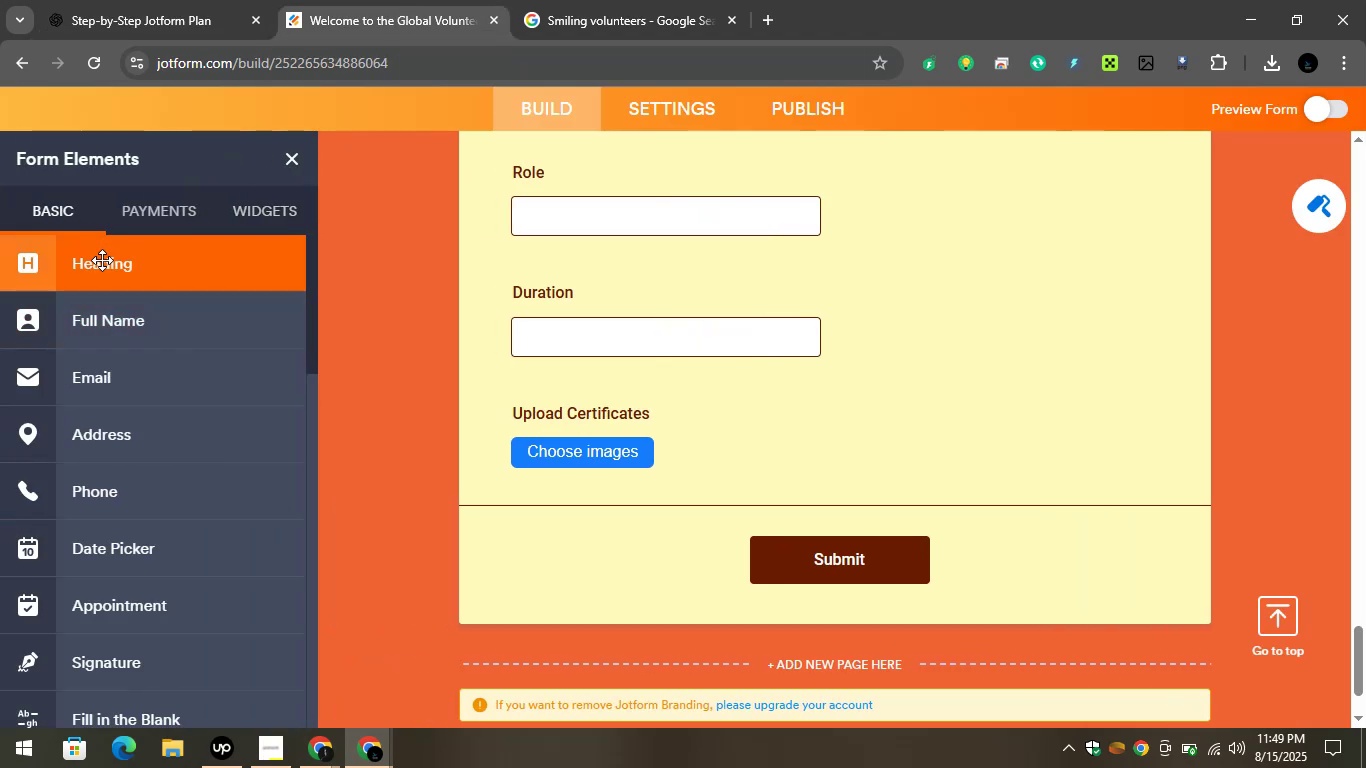 
left_click_drag(start_coordinate=[131, 310], to_coordinate=[166, 280])
 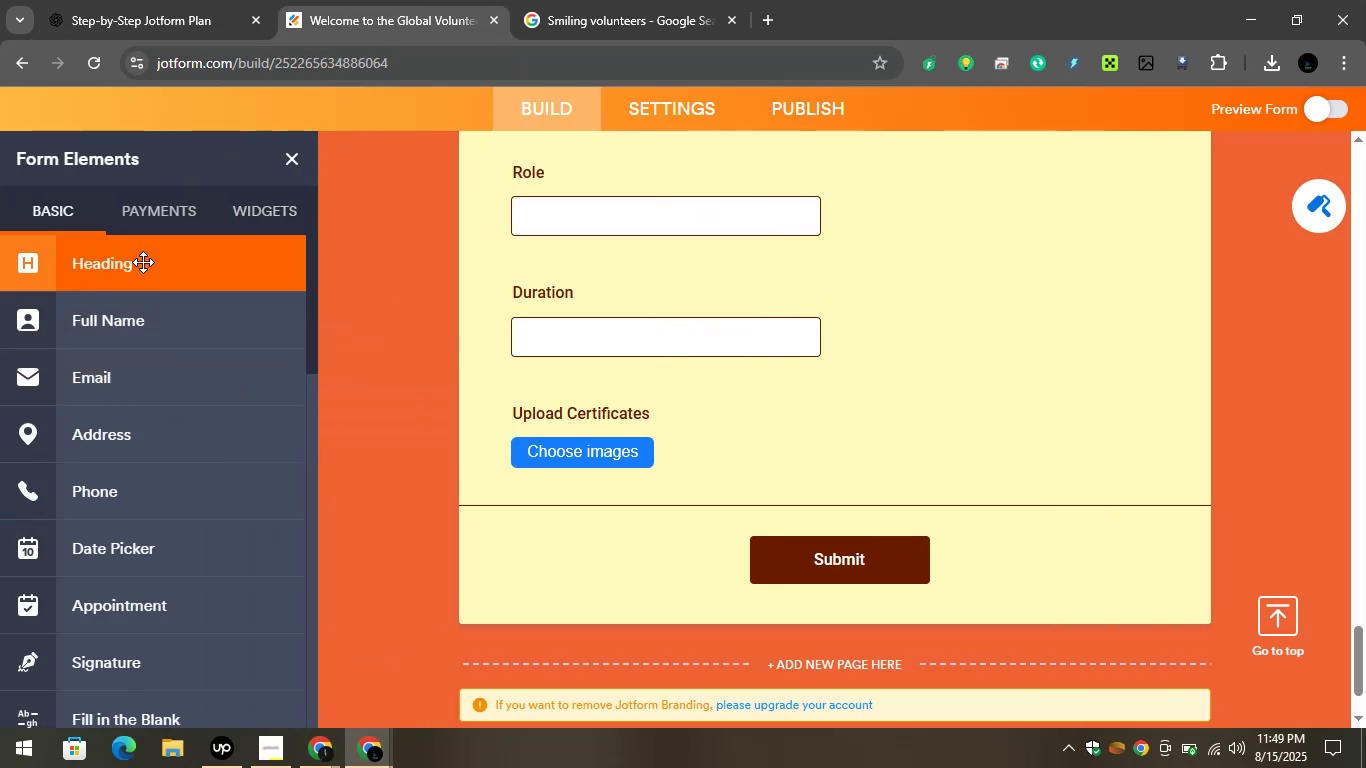 
left_click_drag(start_coordinate=[135, 257], to_coordinate=[555, 486])
 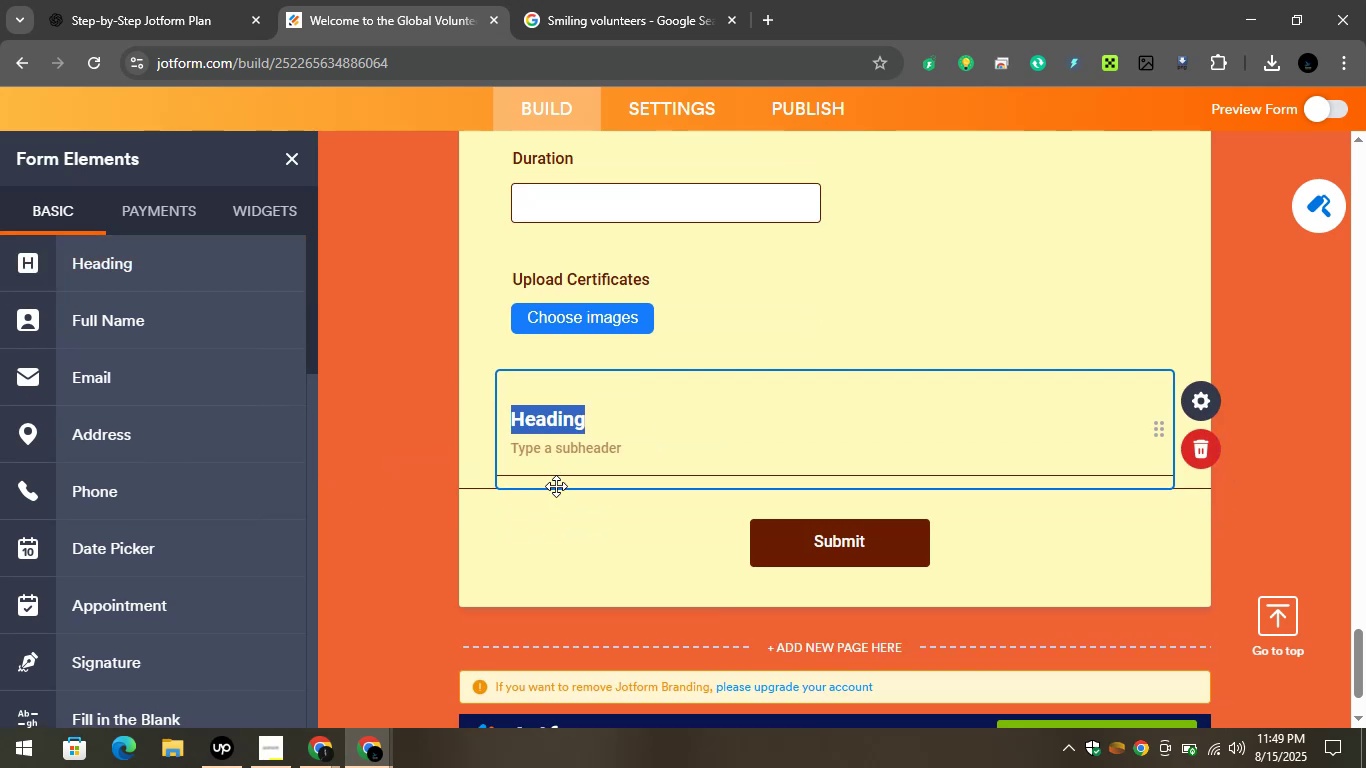 
key(Control+V)
 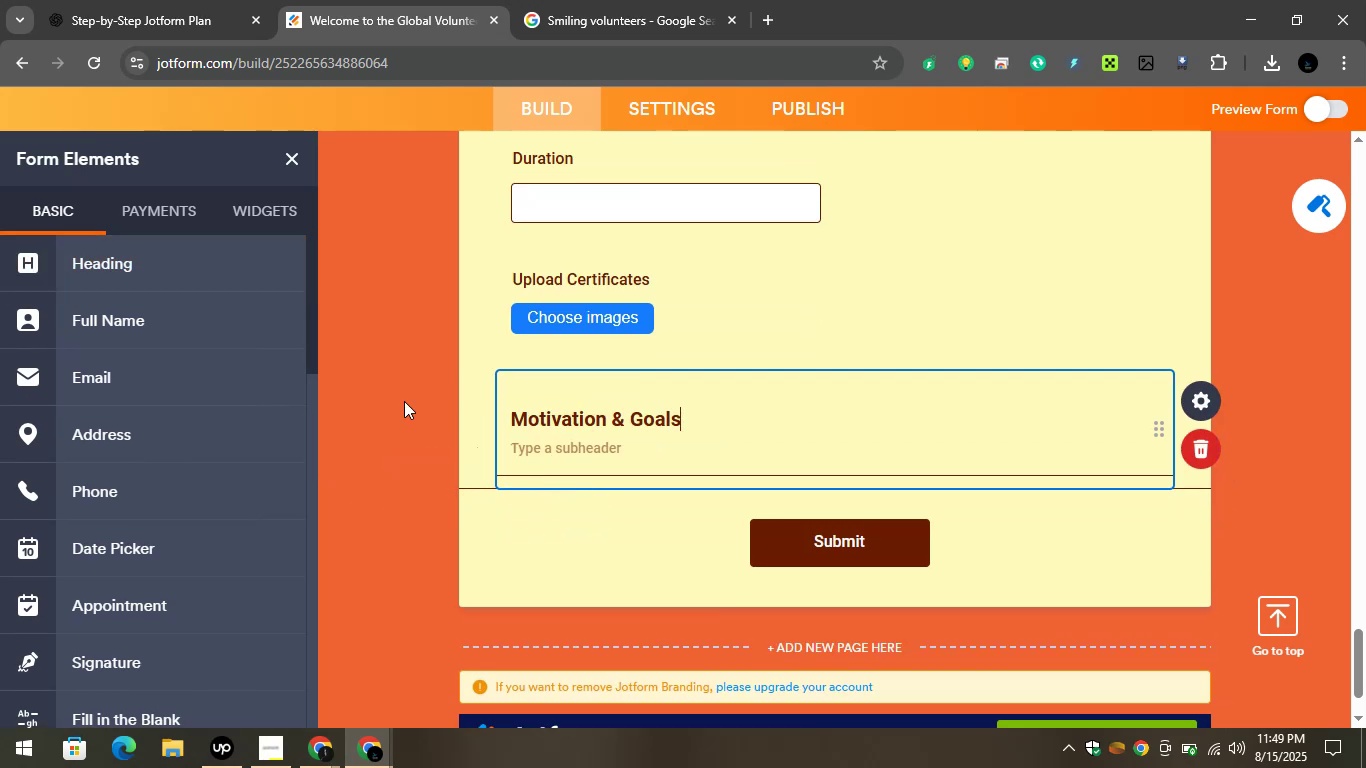 
left_click([180, 0])
 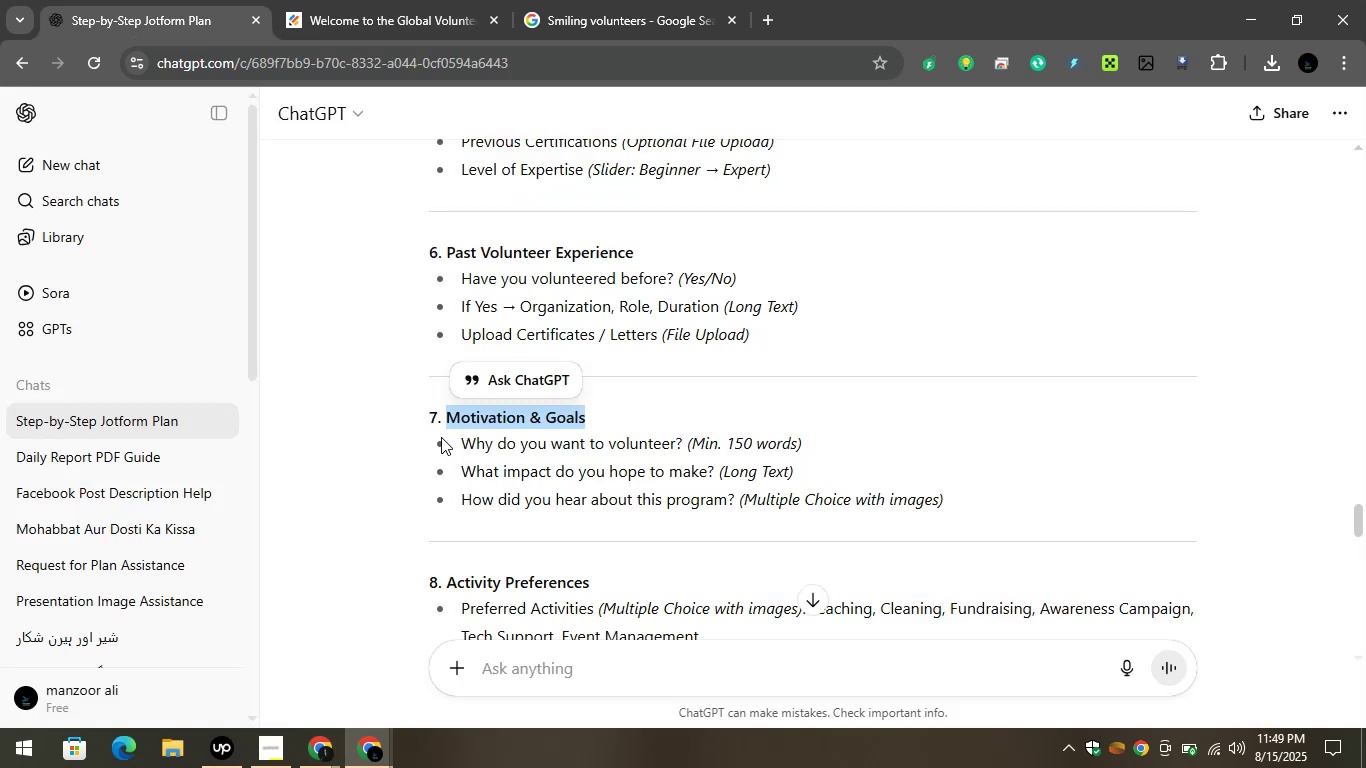 
left_click_drag(start_coordinate=[464, 446], to_coordinate=[682, 450])
 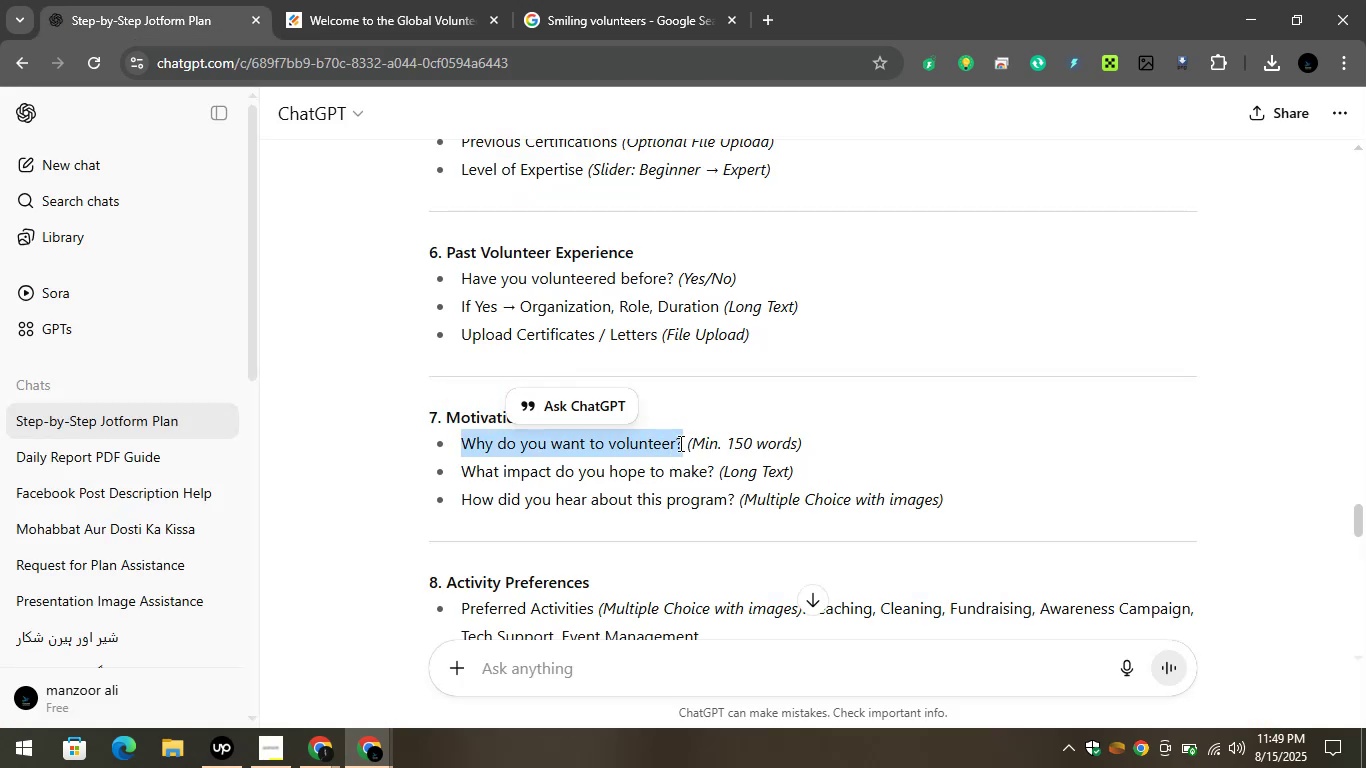 
key(Control+C)
 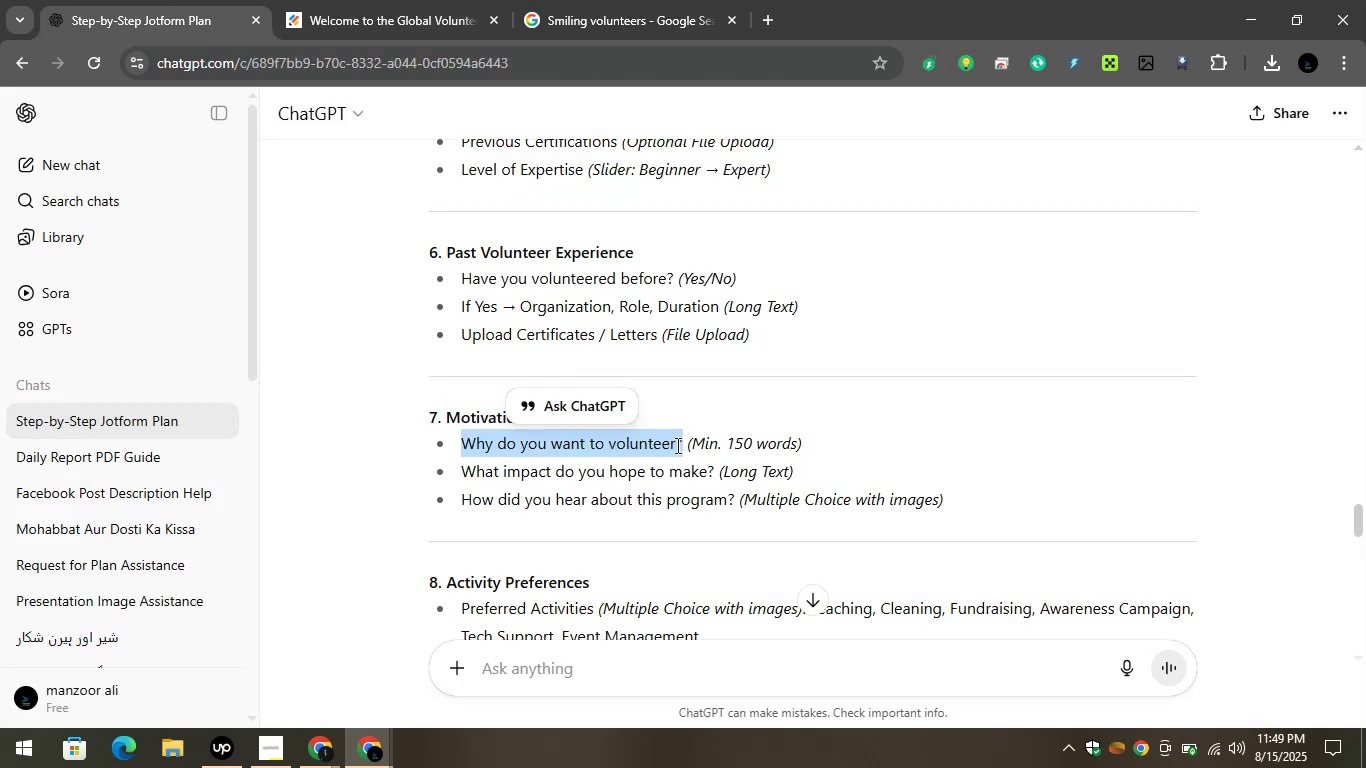 
key(Control+C)
 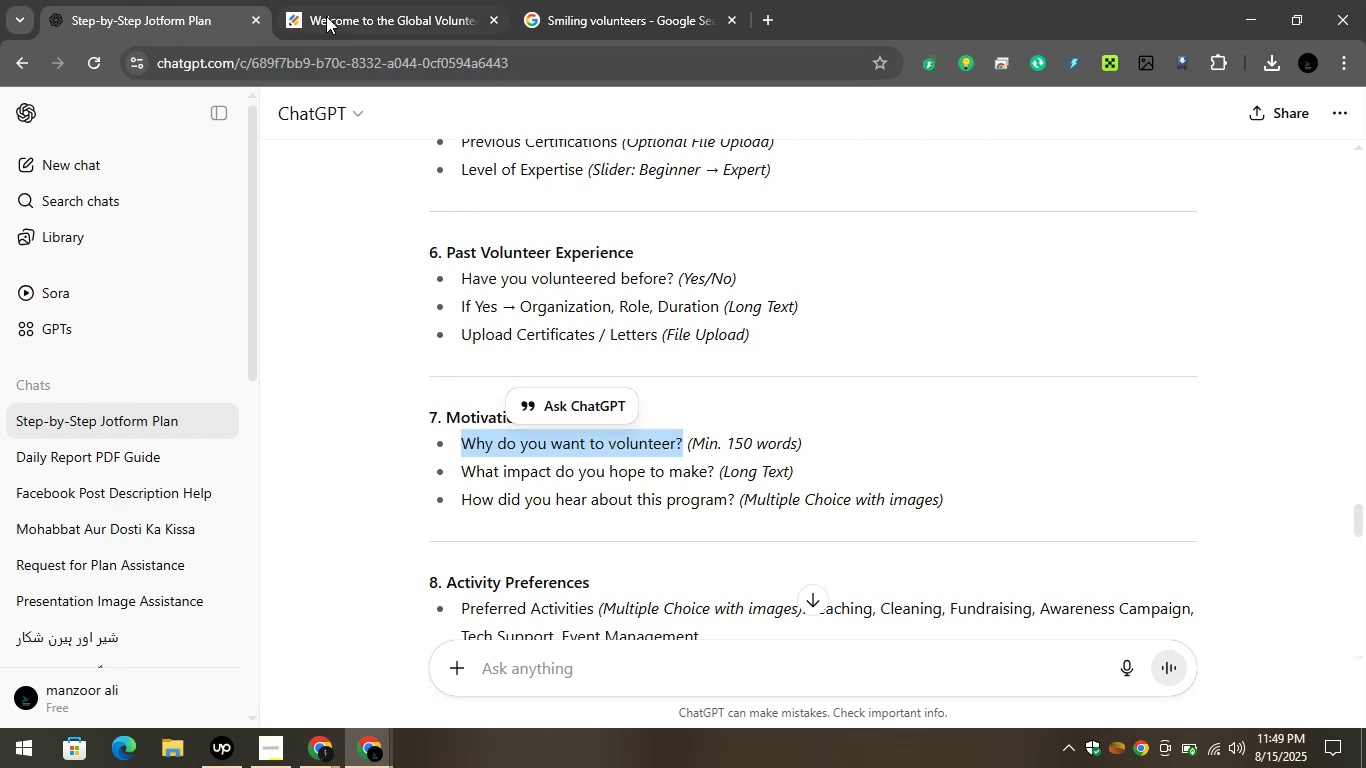 
left_click([351, 0])
 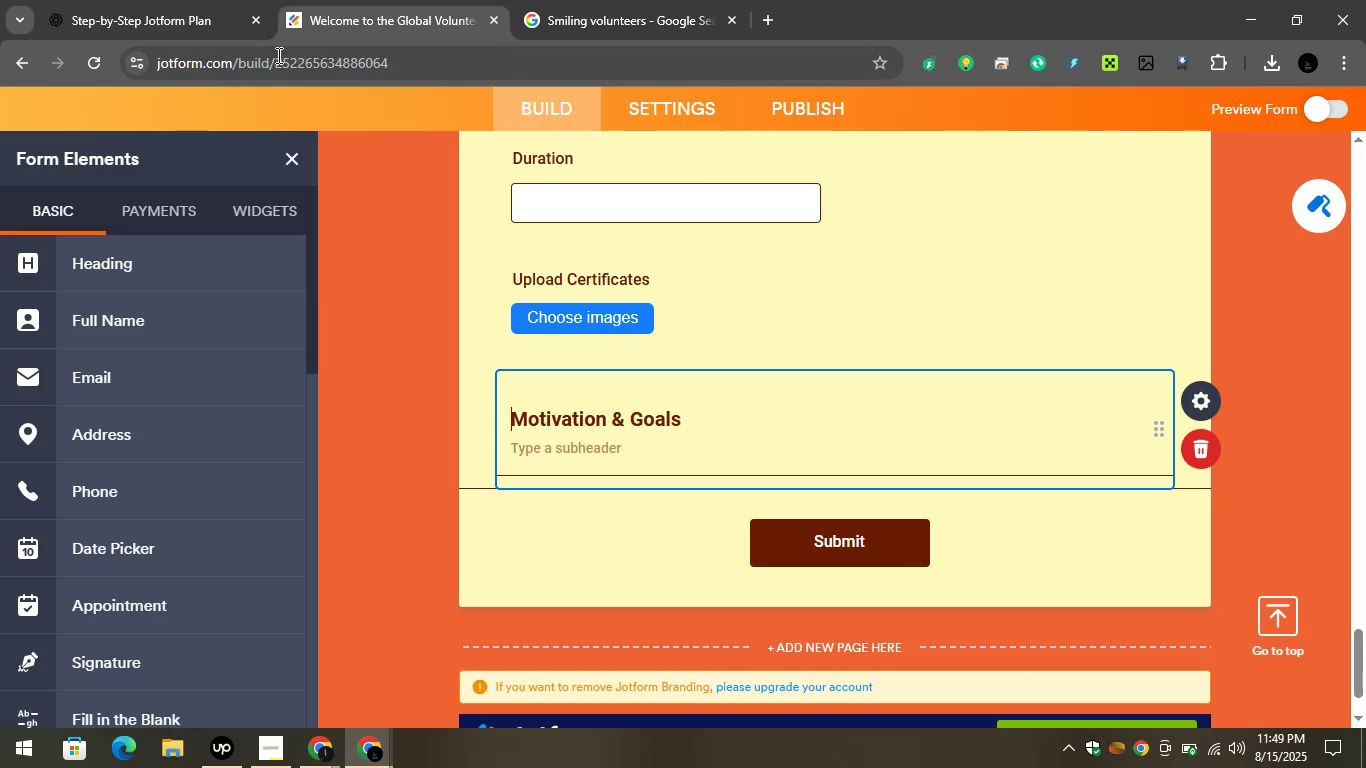 
scroll: coordinate [184, 457], scroll_direction: down, amount: 5.0
 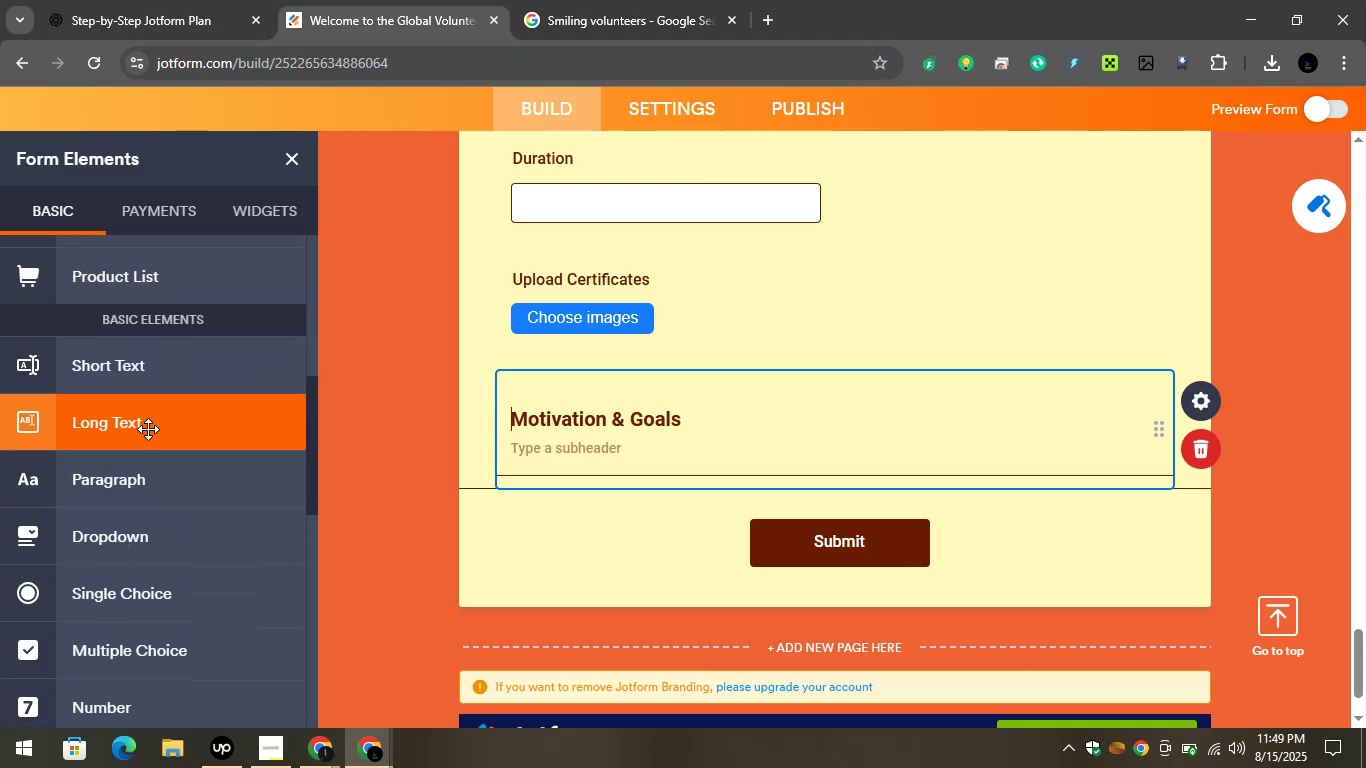 
left_click_drag(start_coordinate=[143, 422], to_coordinate=[630, 486])
 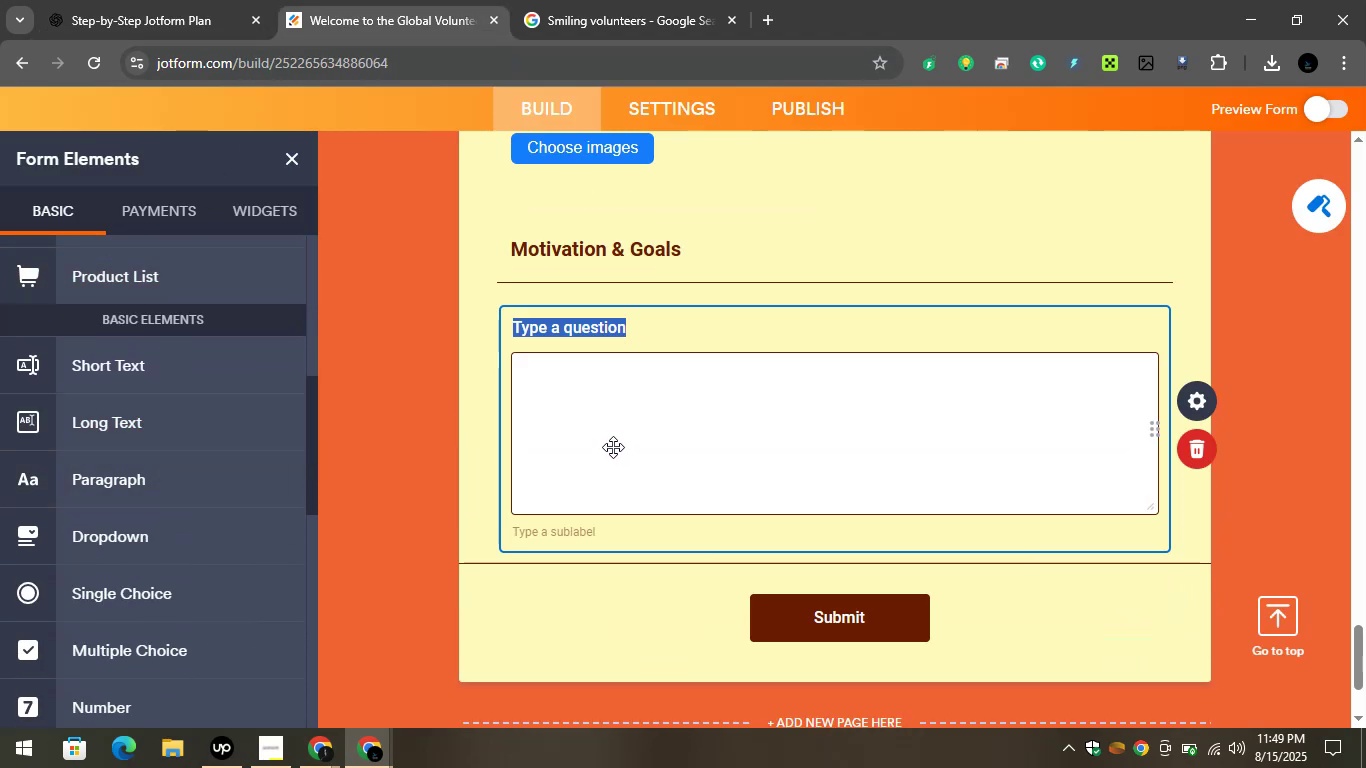 
key(Control+V)
 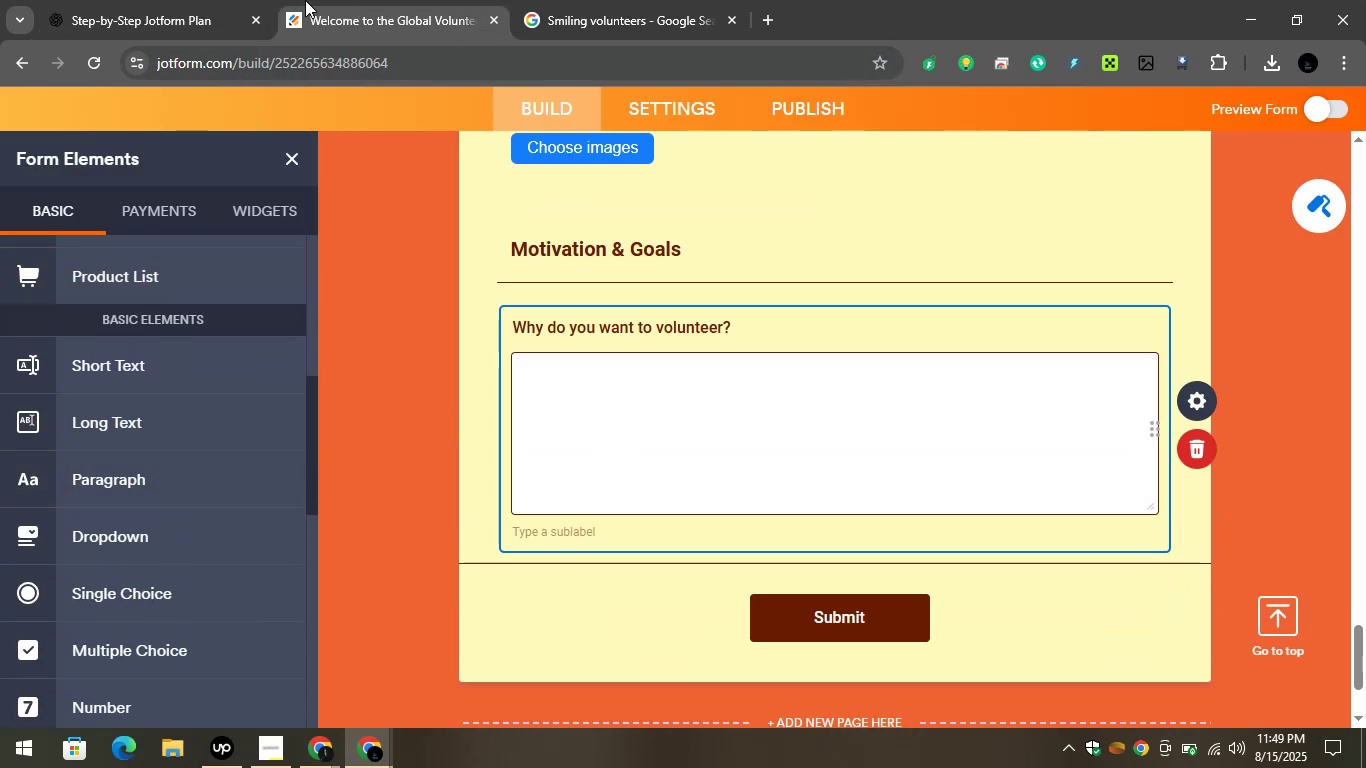 
left_click([160, 0])
 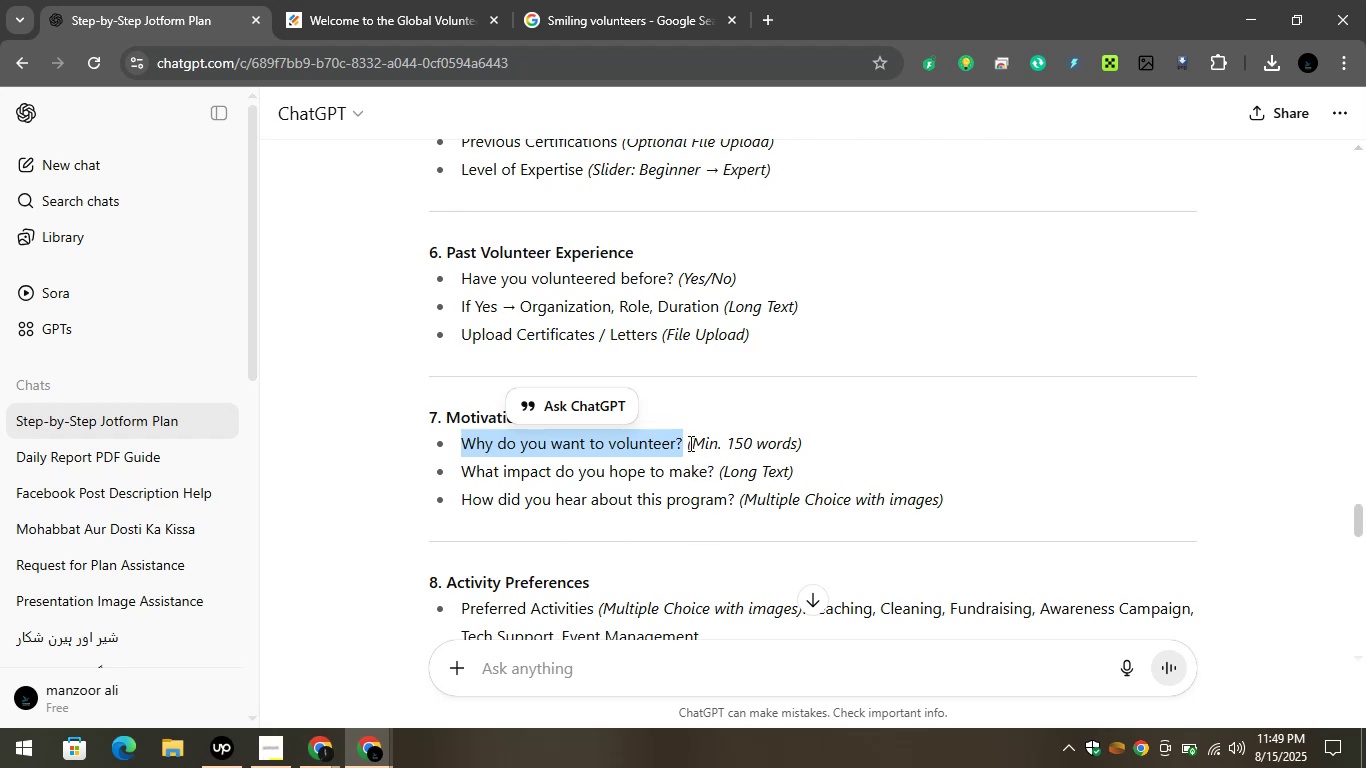 
left_click_drag(start_coordinate=[690, 445], to_coordinate=[771, 451])
 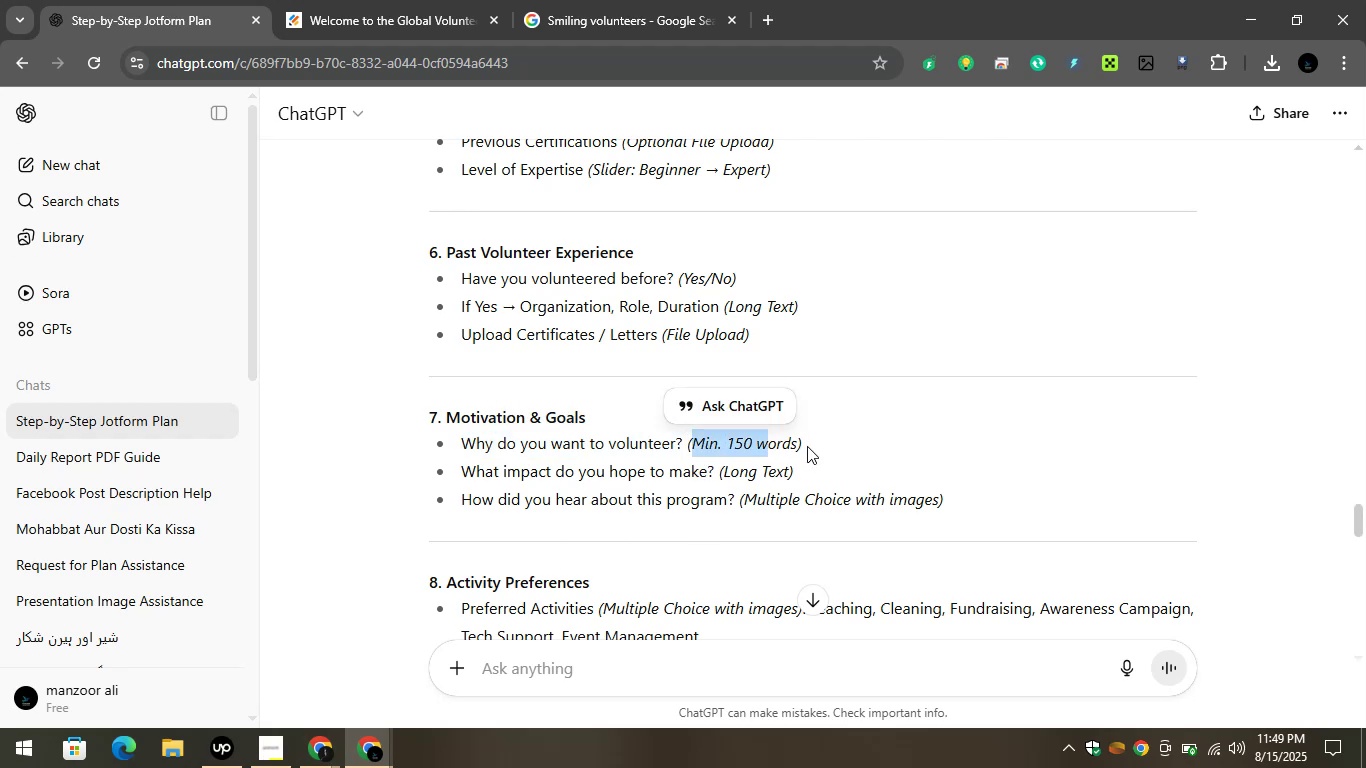 
left_click([812, 446])
 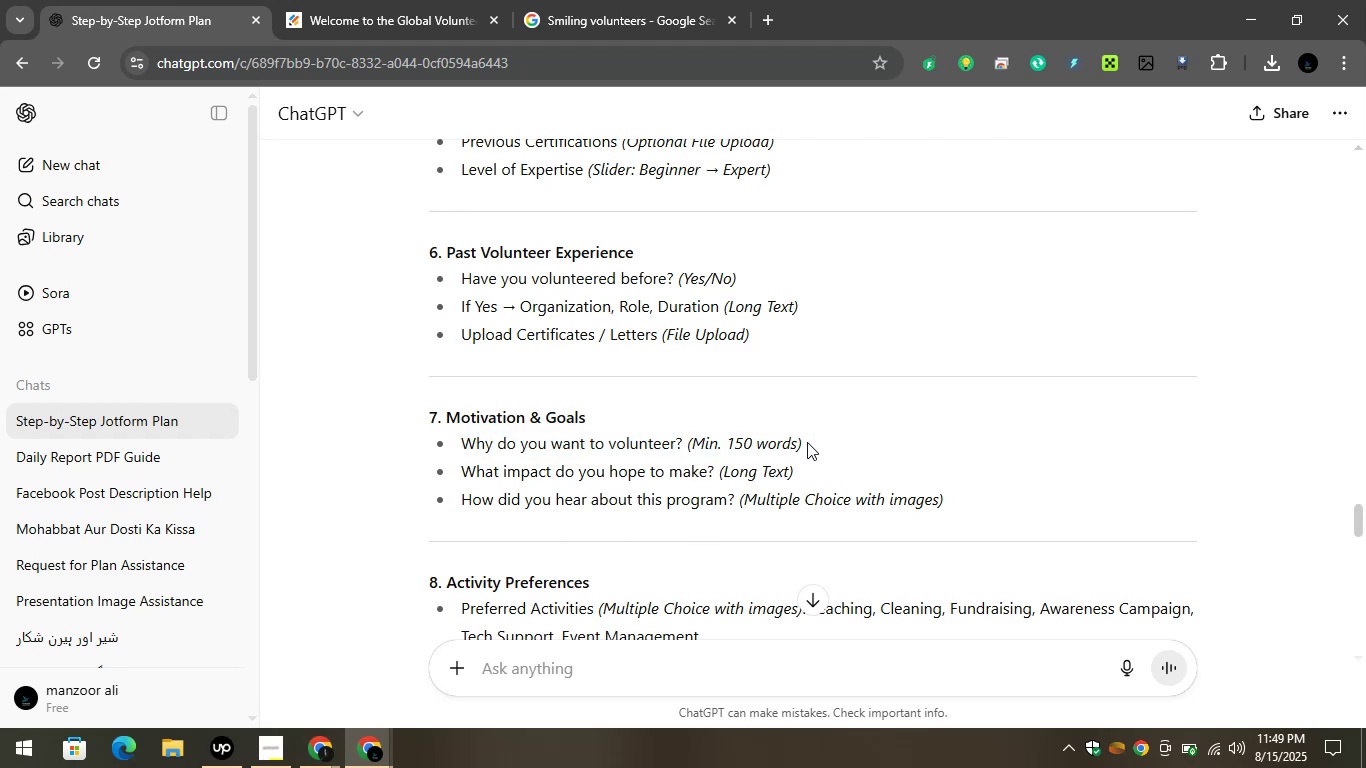 
left_click_drag(start_coordinate=[807, 442], to_coordinate=[686, 446])
 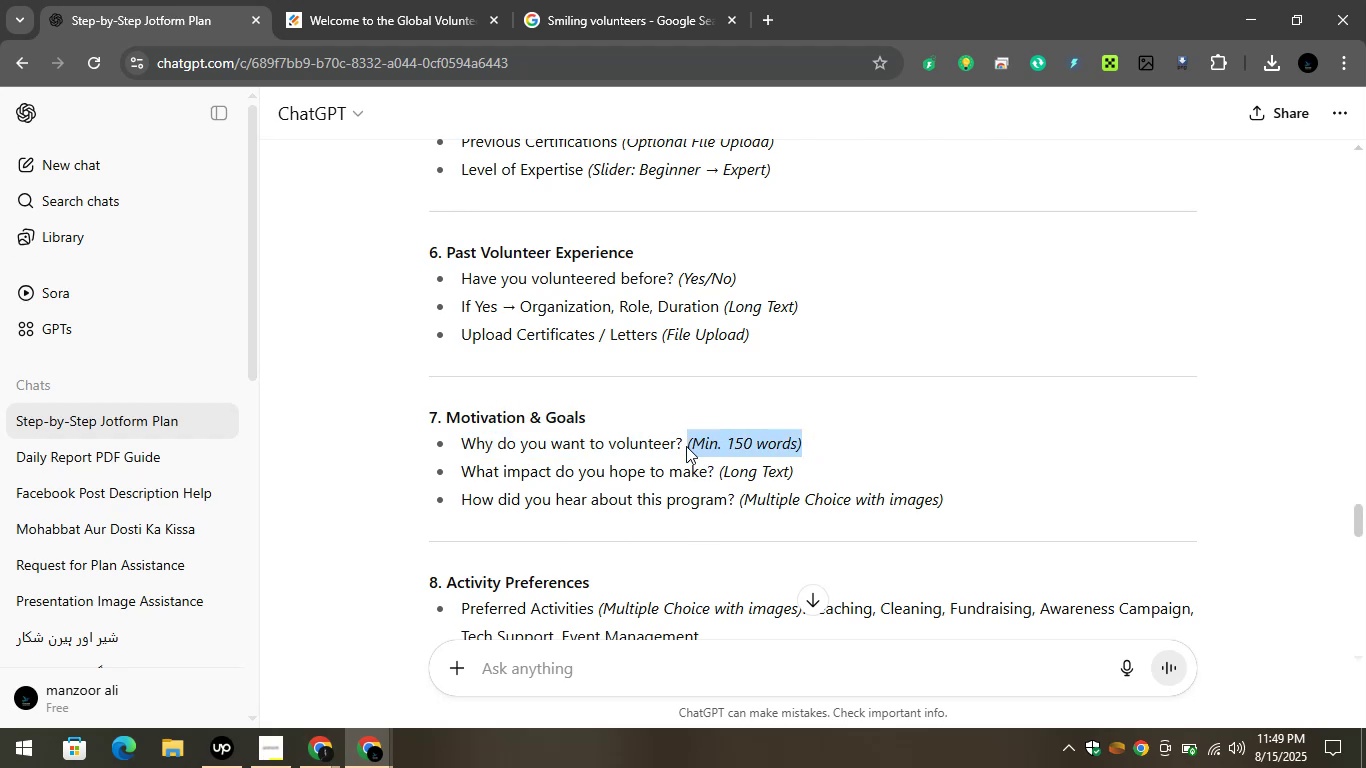 
key(Control+C)
 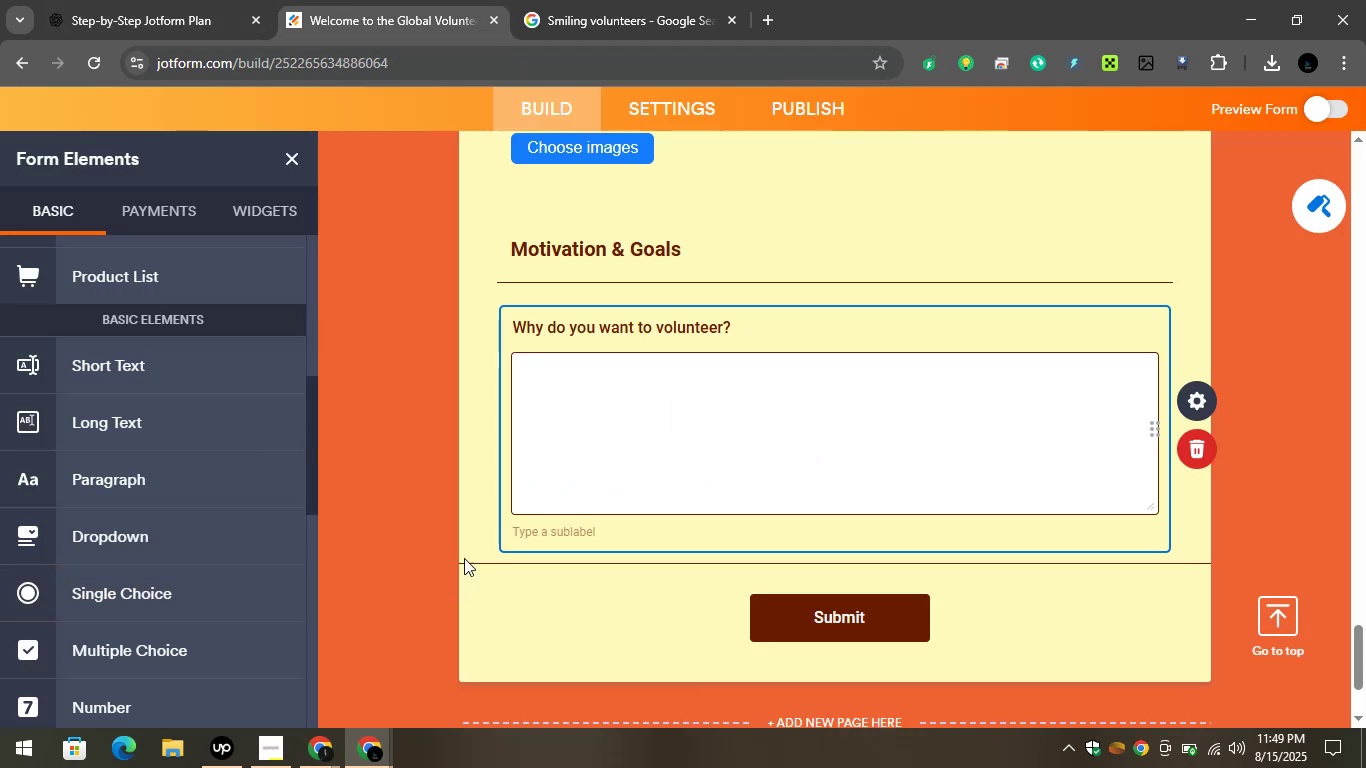 
key(Control+V)
 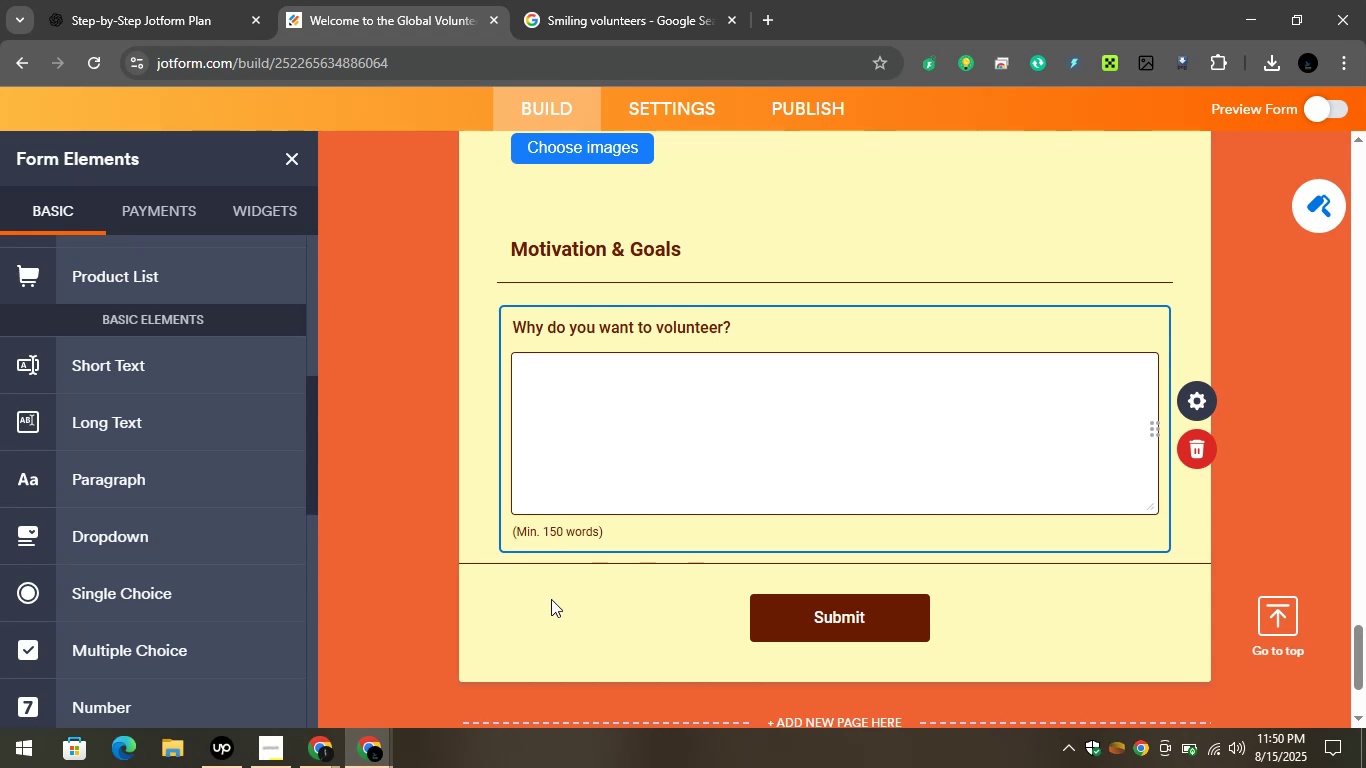 
left_click([552, 602])
 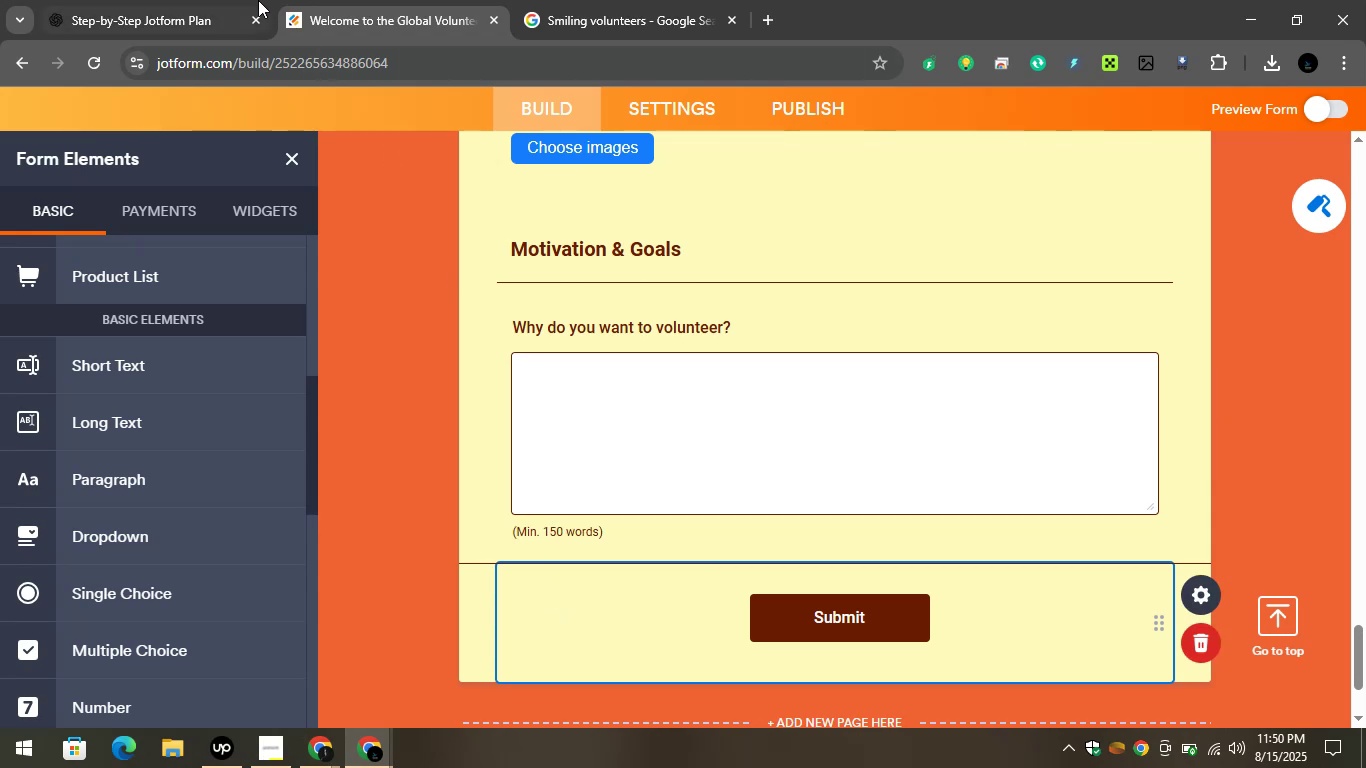 
left_click([203, 0])
 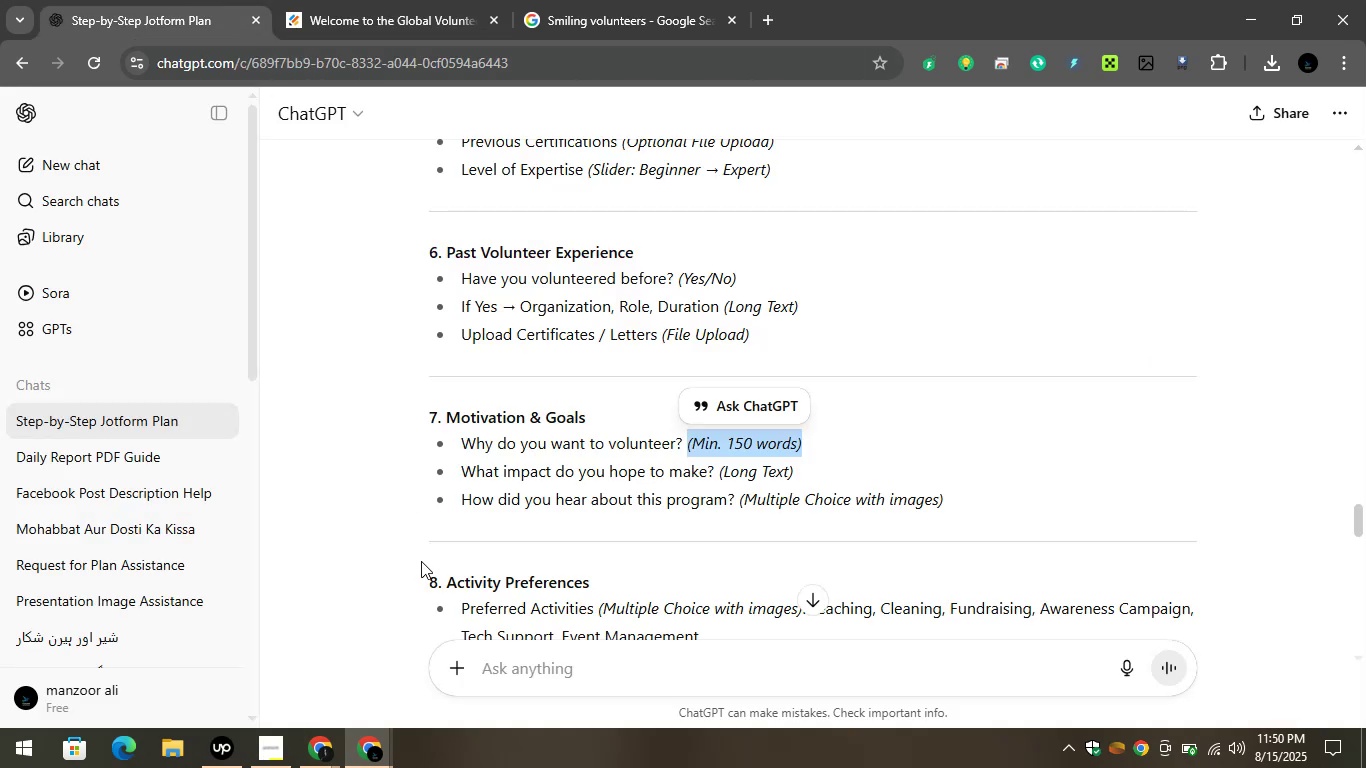 
left_click([350, 500])
 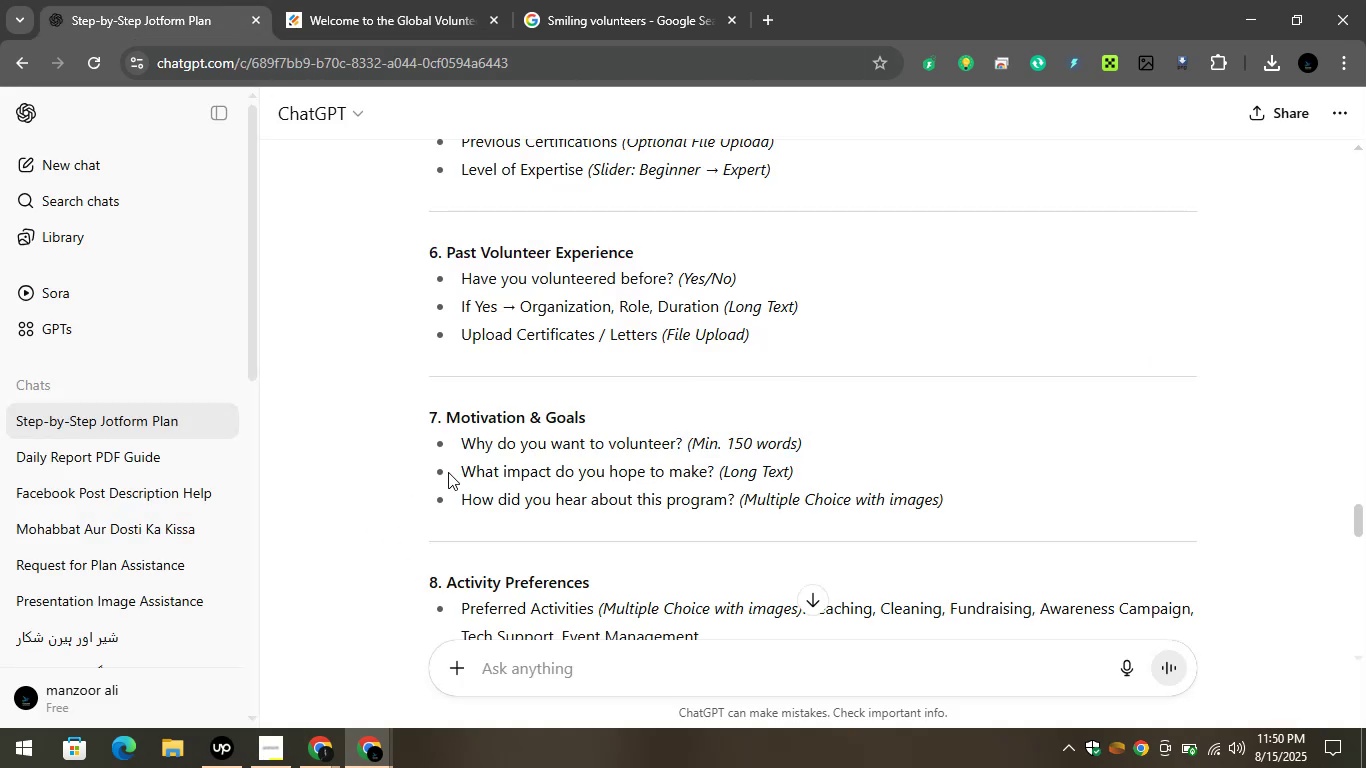 
left_click_drag(start_coordinate=[459, 469], to_coordinate=[713, 472])
 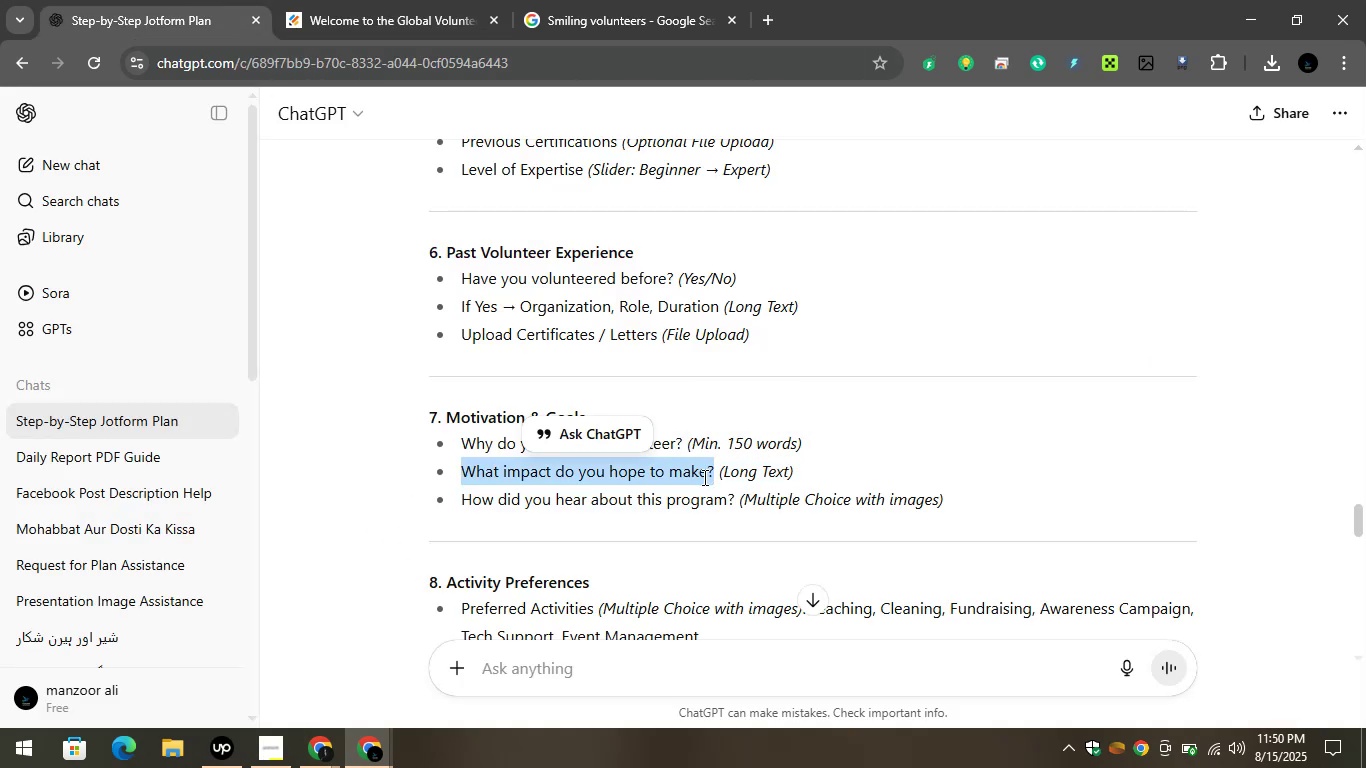 
hold_key(key=ControlLeft, duration=0.93)
 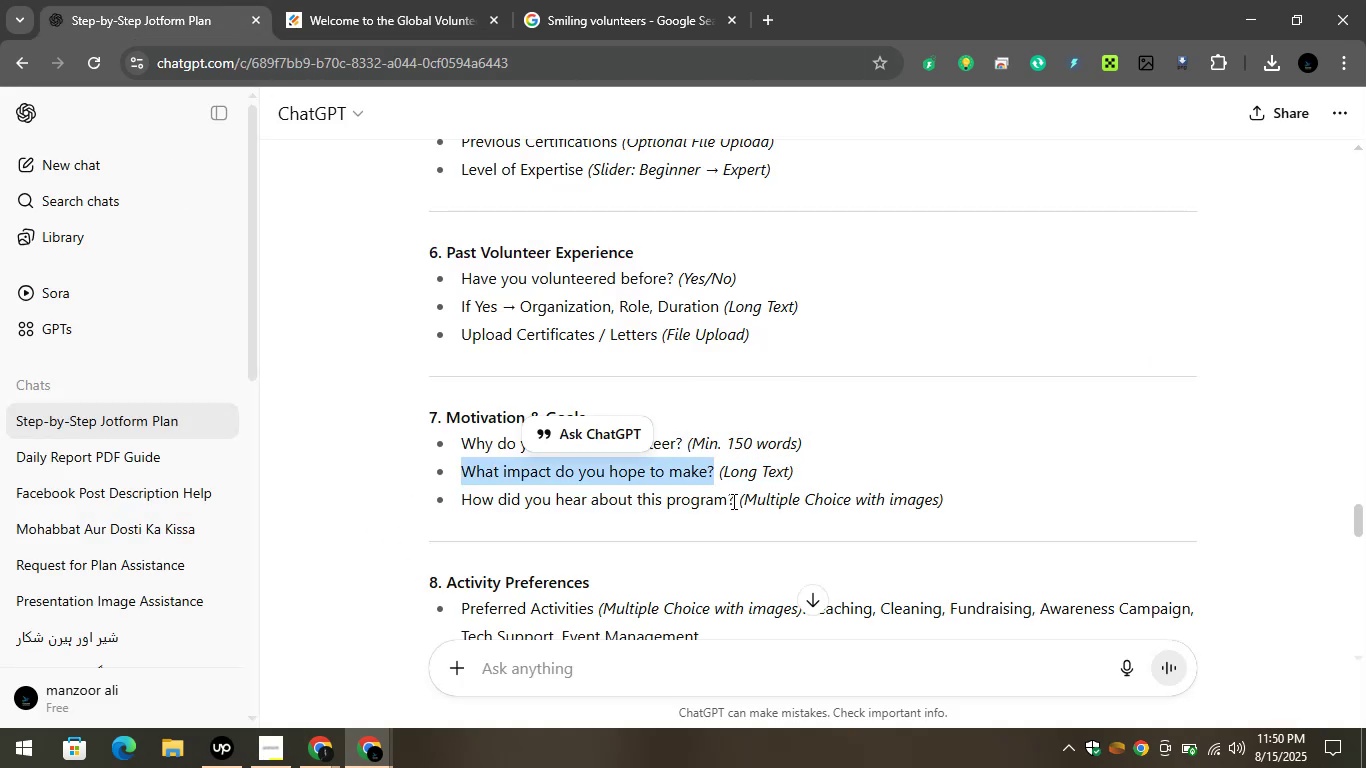 
hold_key(key=C, duration=0.32)
 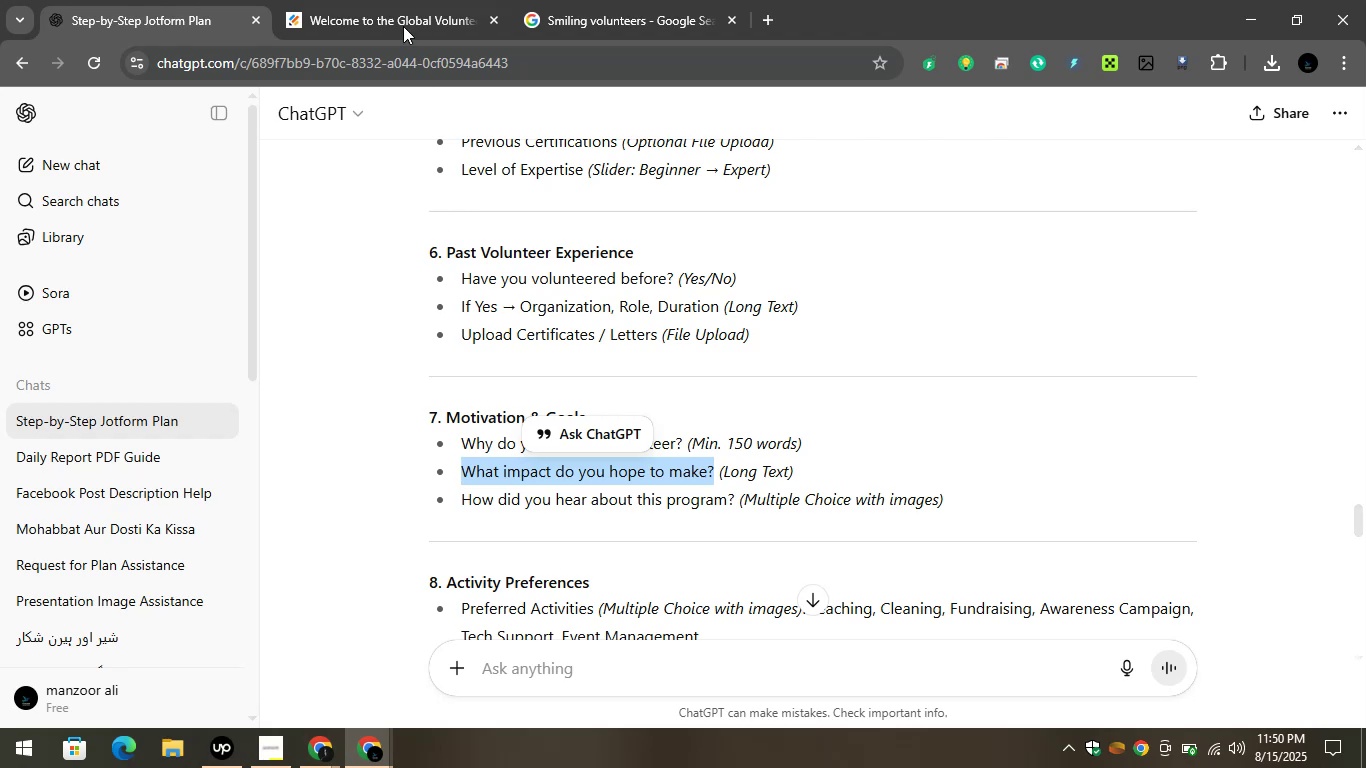 
wait(7.32)
 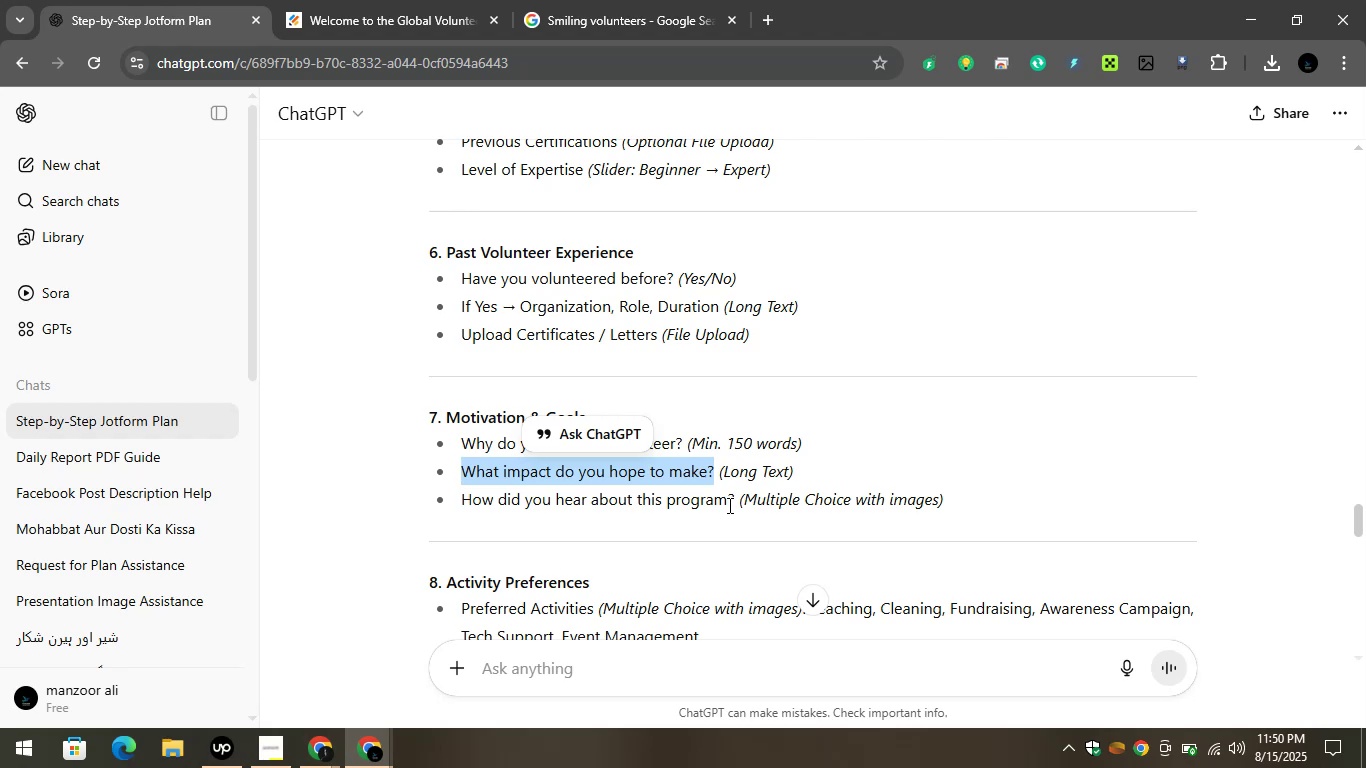 
left_click([353, 0])
 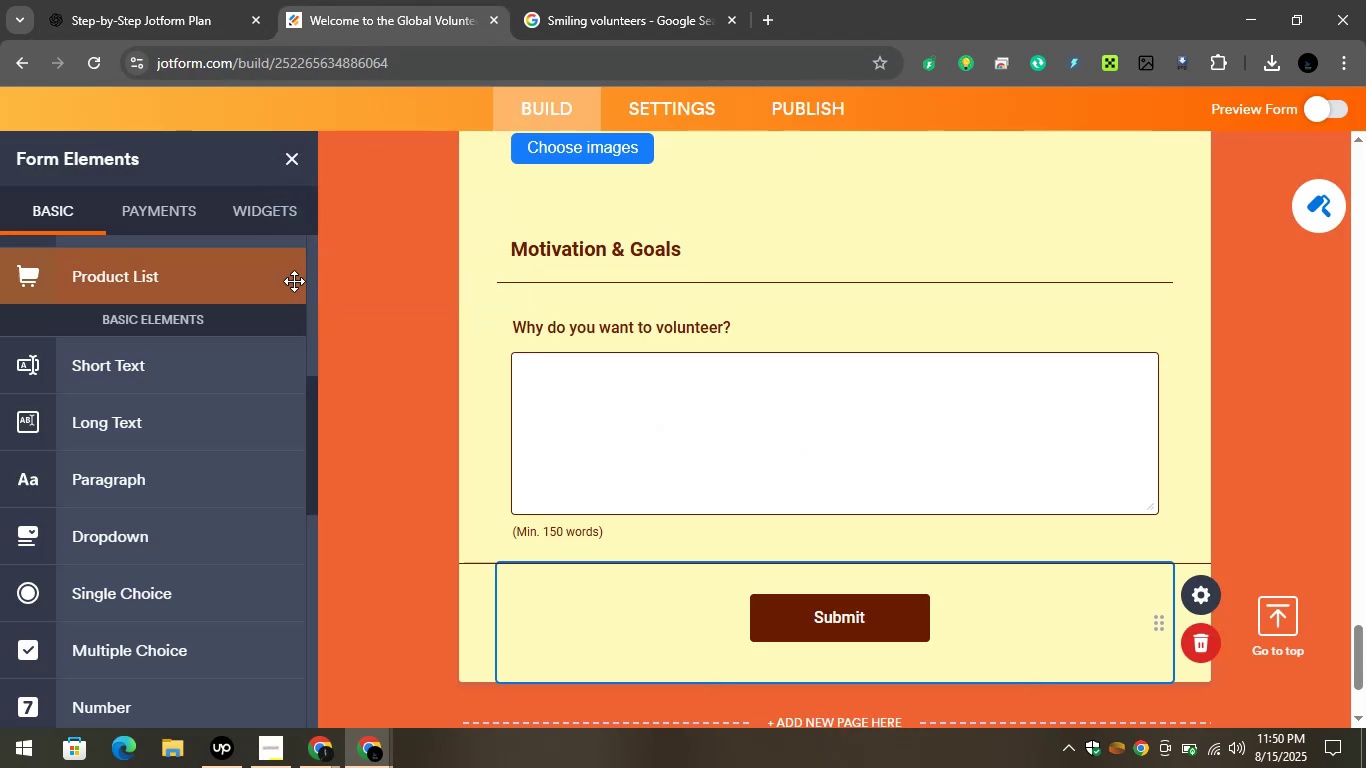 
scroll: coordinate [272, 308], scroll_direction: down, amount: 2.0
 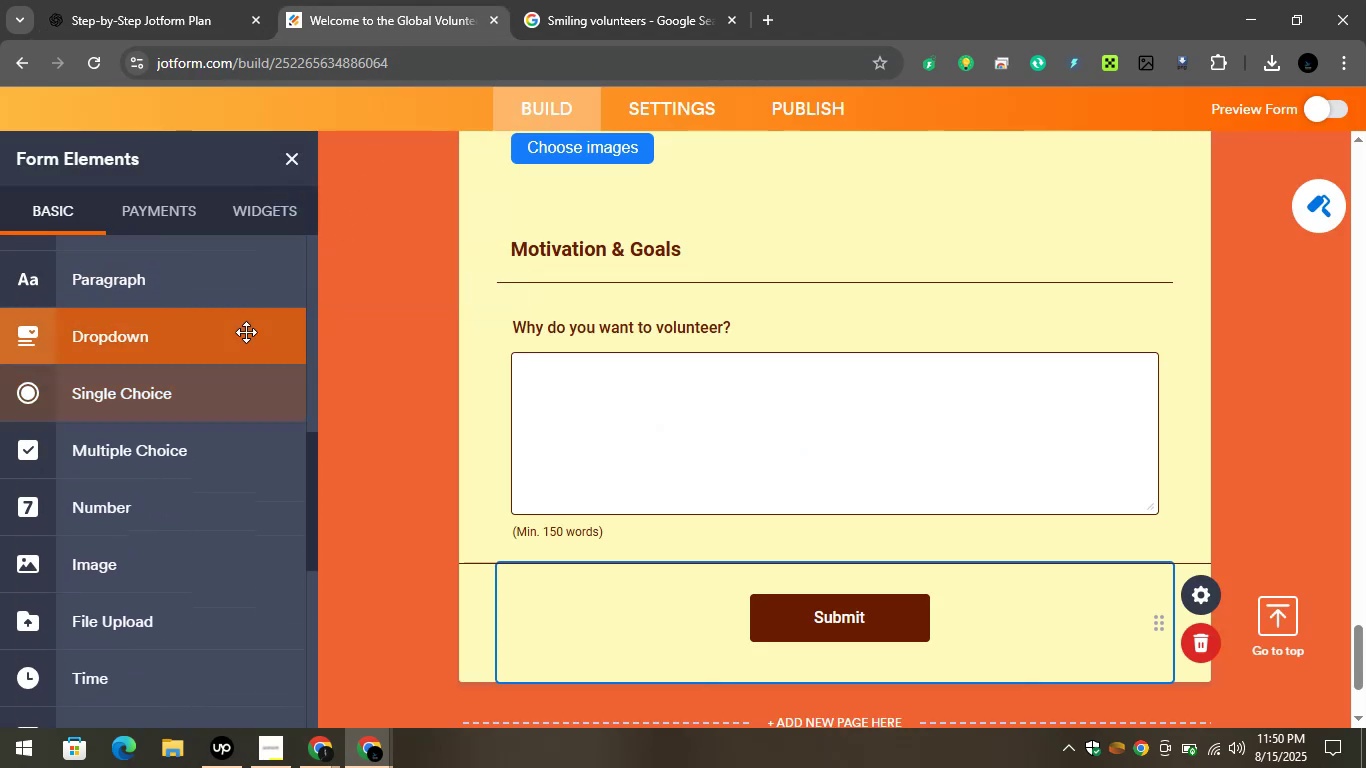 
scroll: coordinate [200, 335], scroll_direction: up, amount: 1.0
 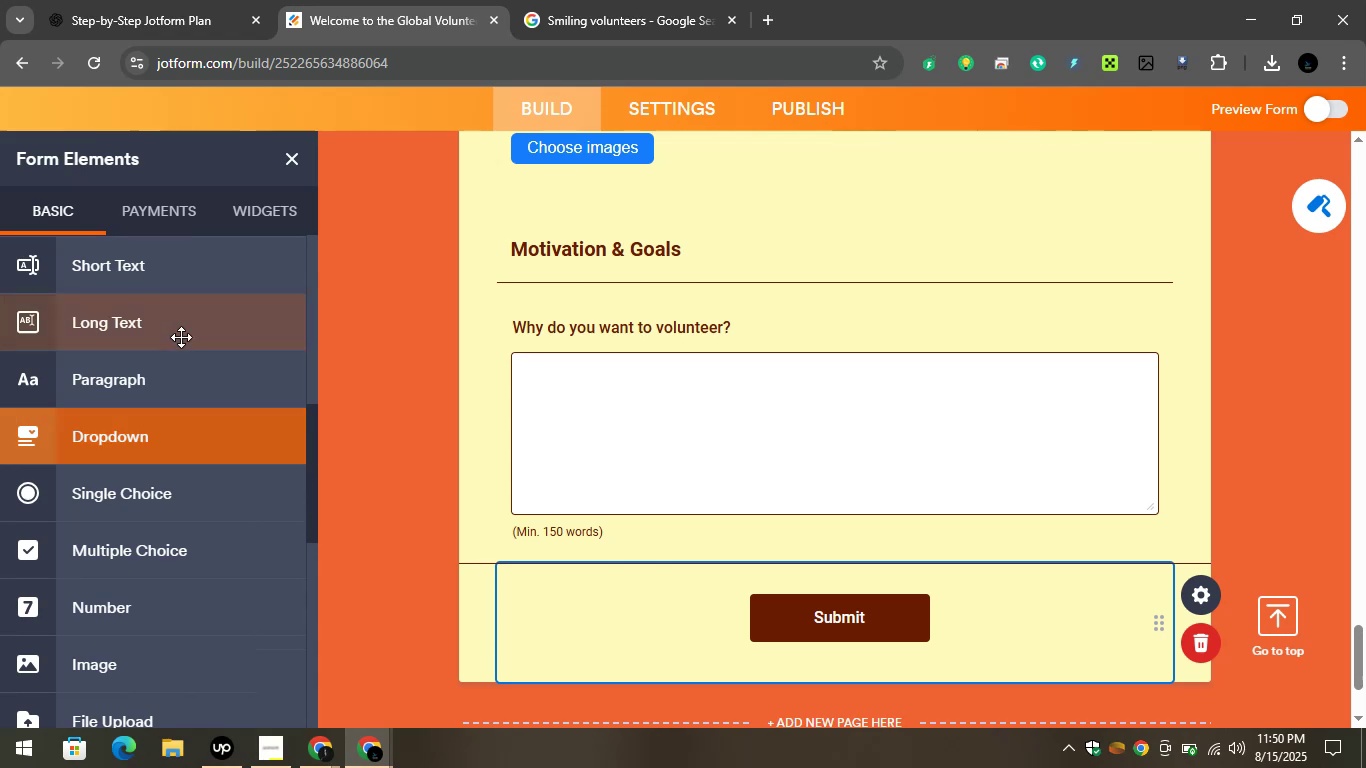 
left_click_drag(start_coordinate=[148, 316], to_coordinate=[675, 540])
 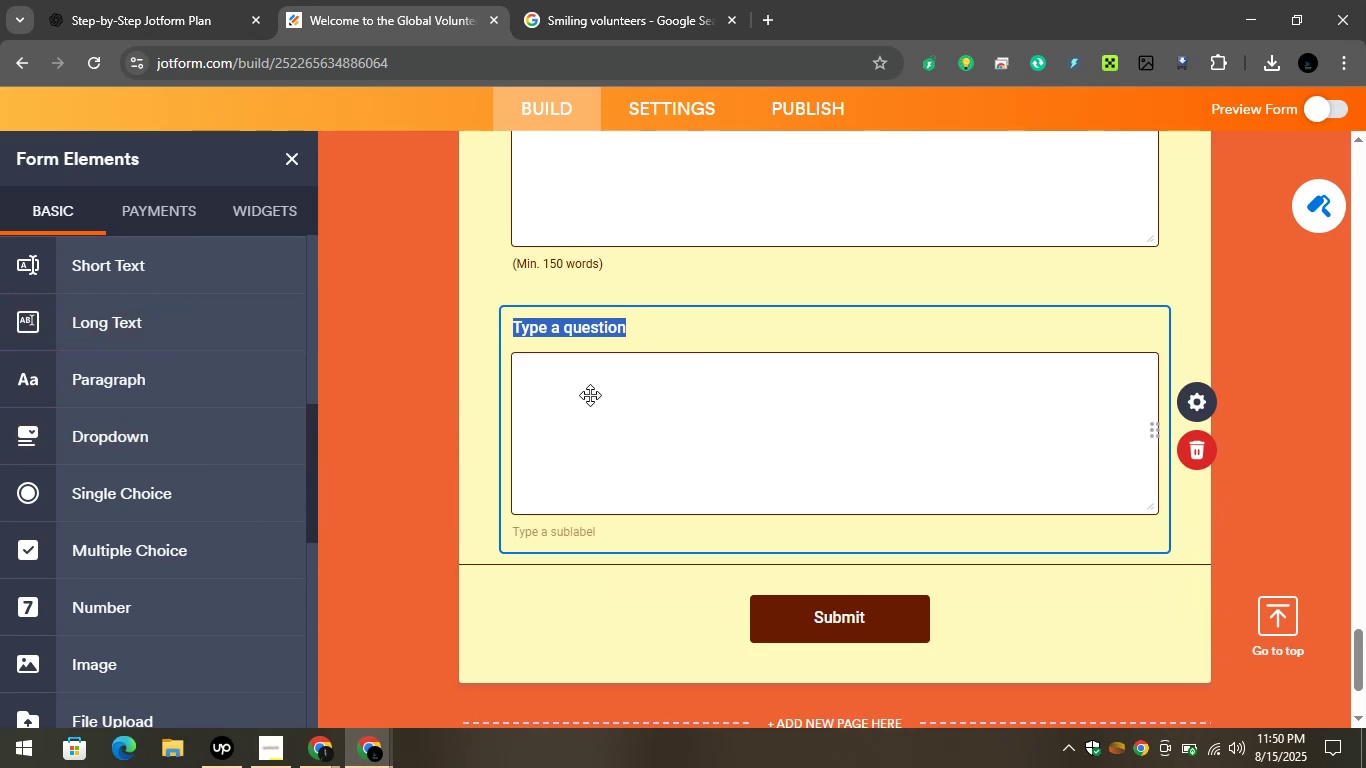 
key(Control+V)
 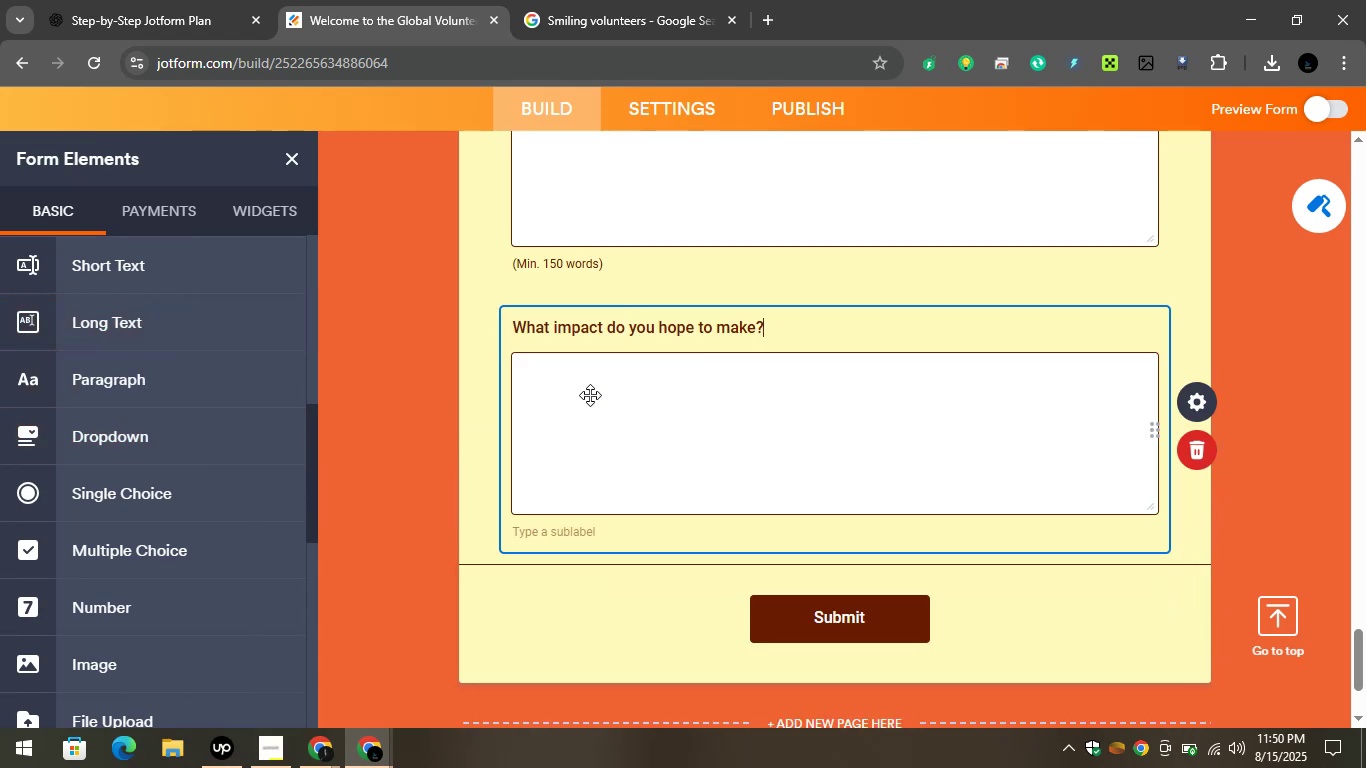 
wait(8.75)
 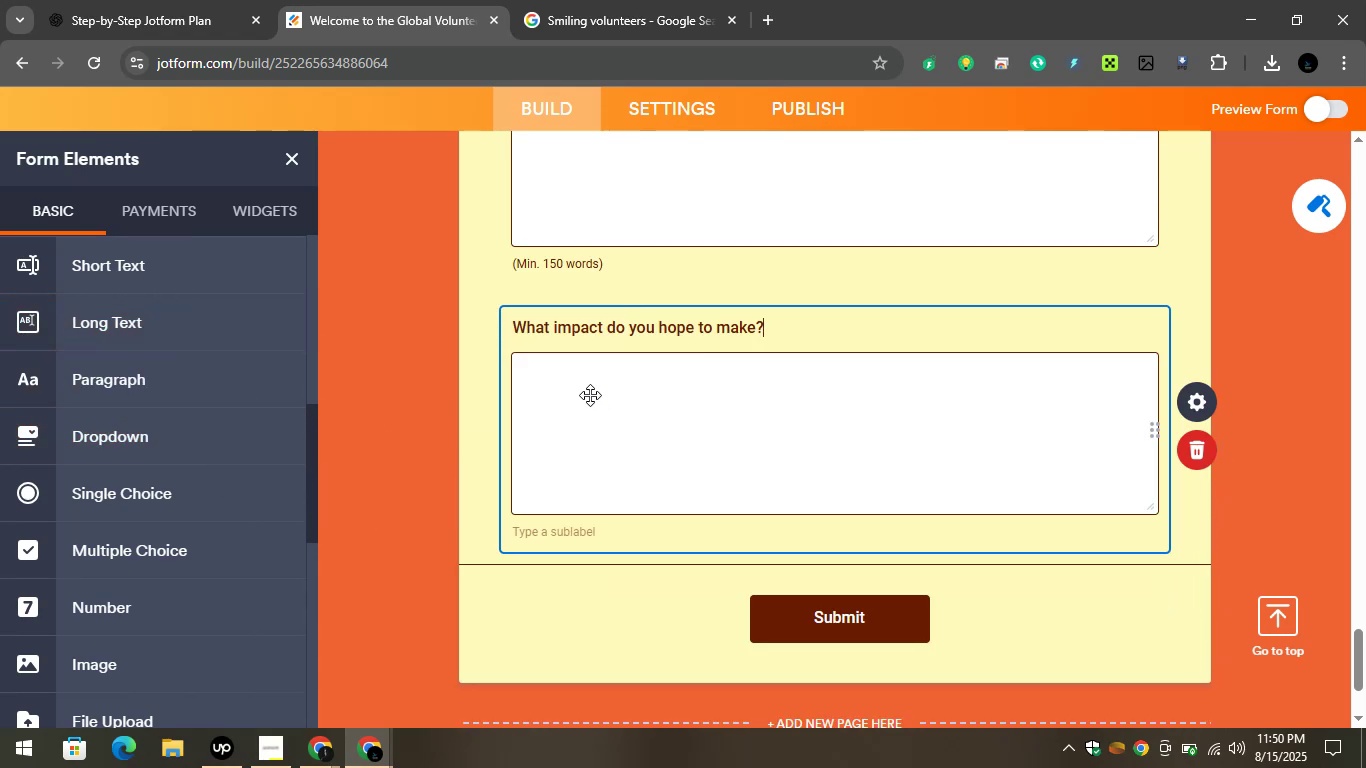 
scroll: coordinate [718, 330], scroll_direction: up, amount: 1.0
 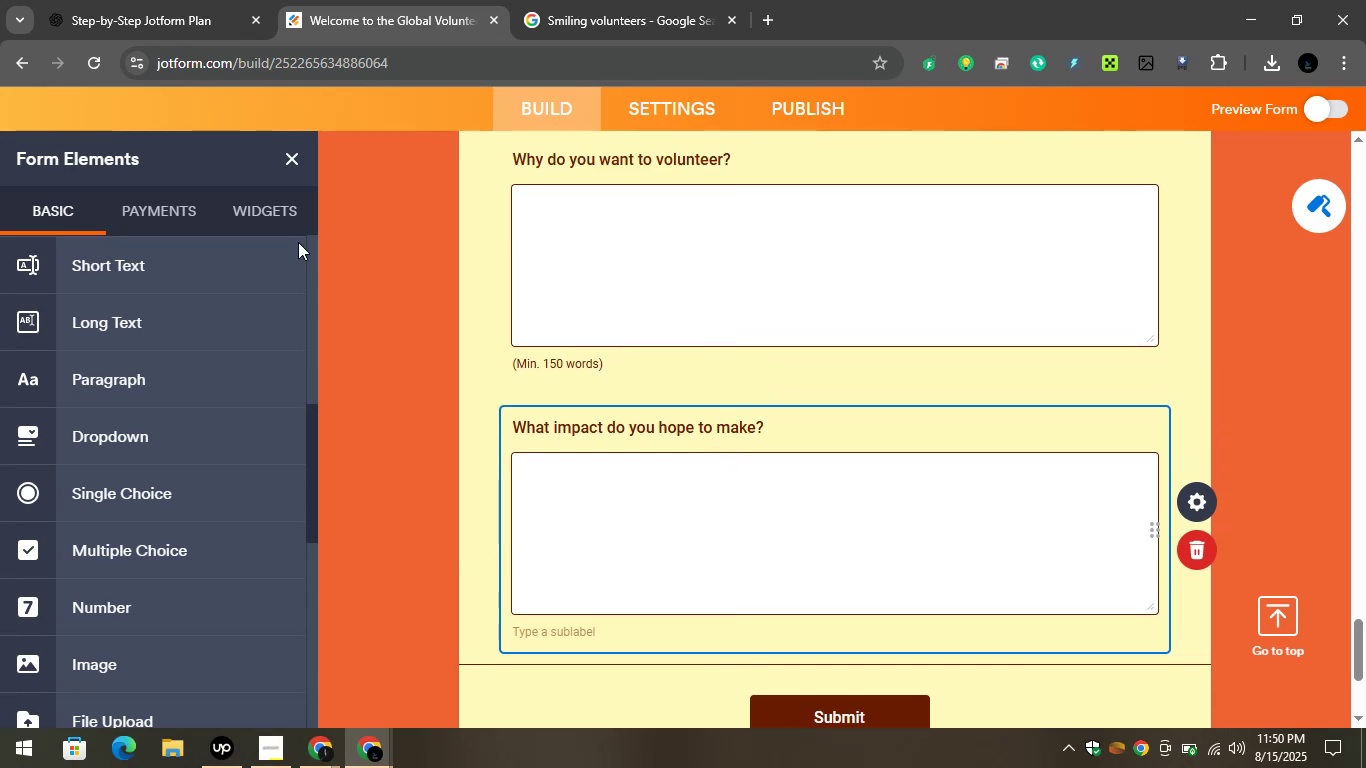 
left_click([149, 0])
 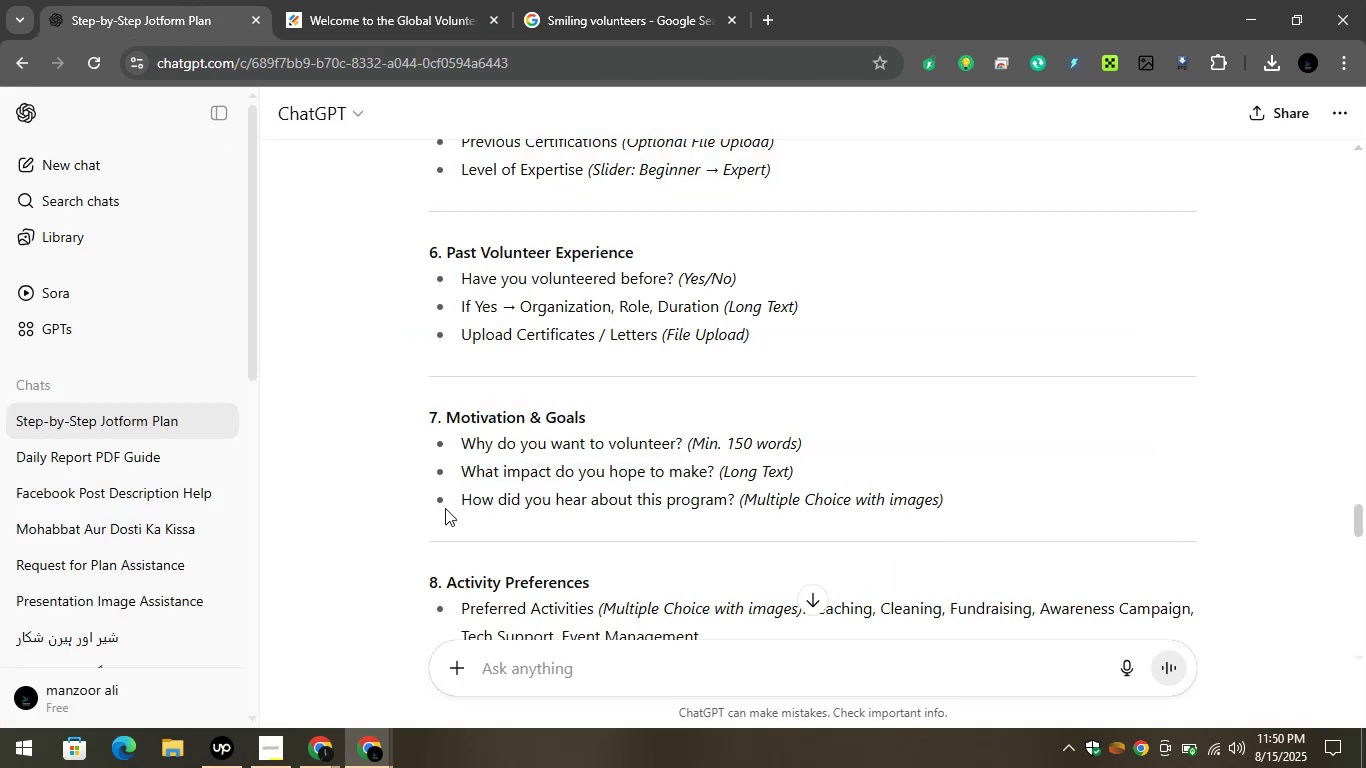 
left_click_drag(start_coordinate=[455, 499], to_coordinate=[733, 506])
 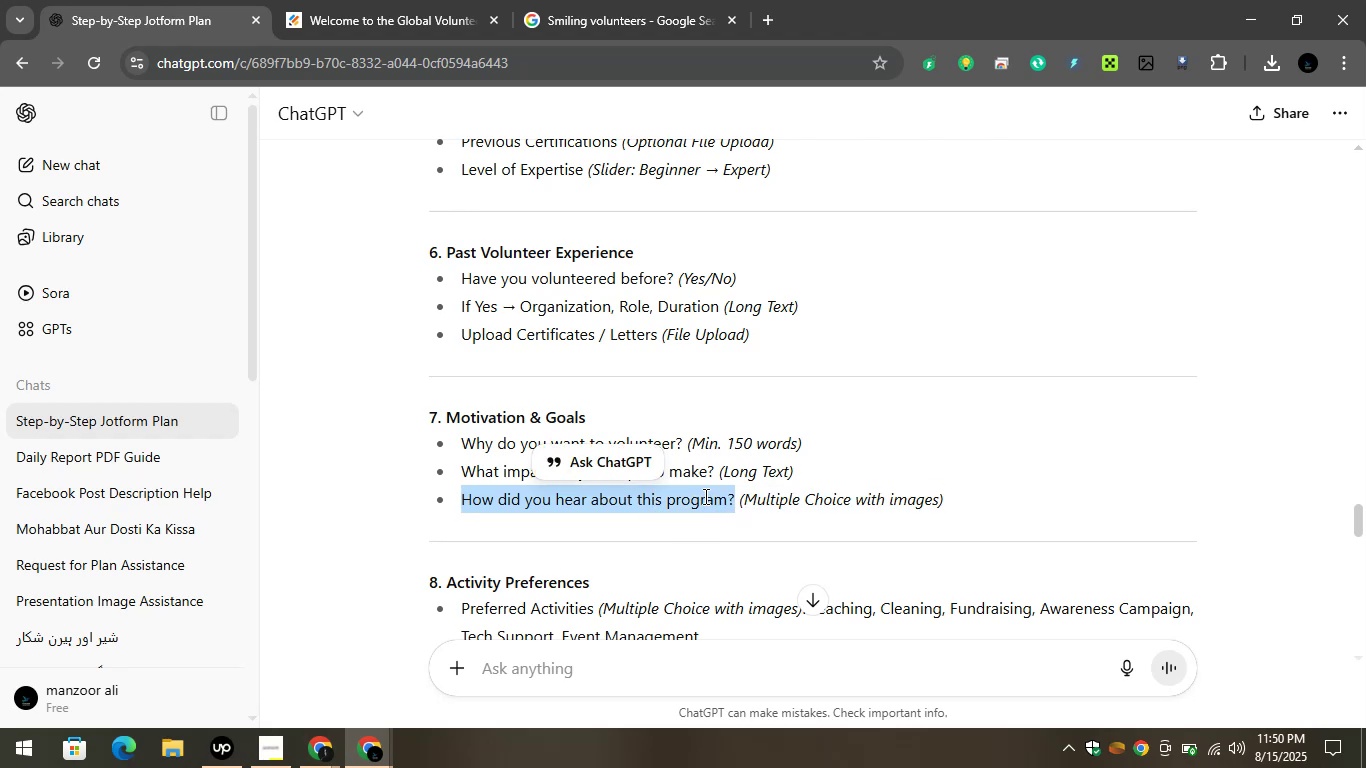 
right_click([703, 497])
 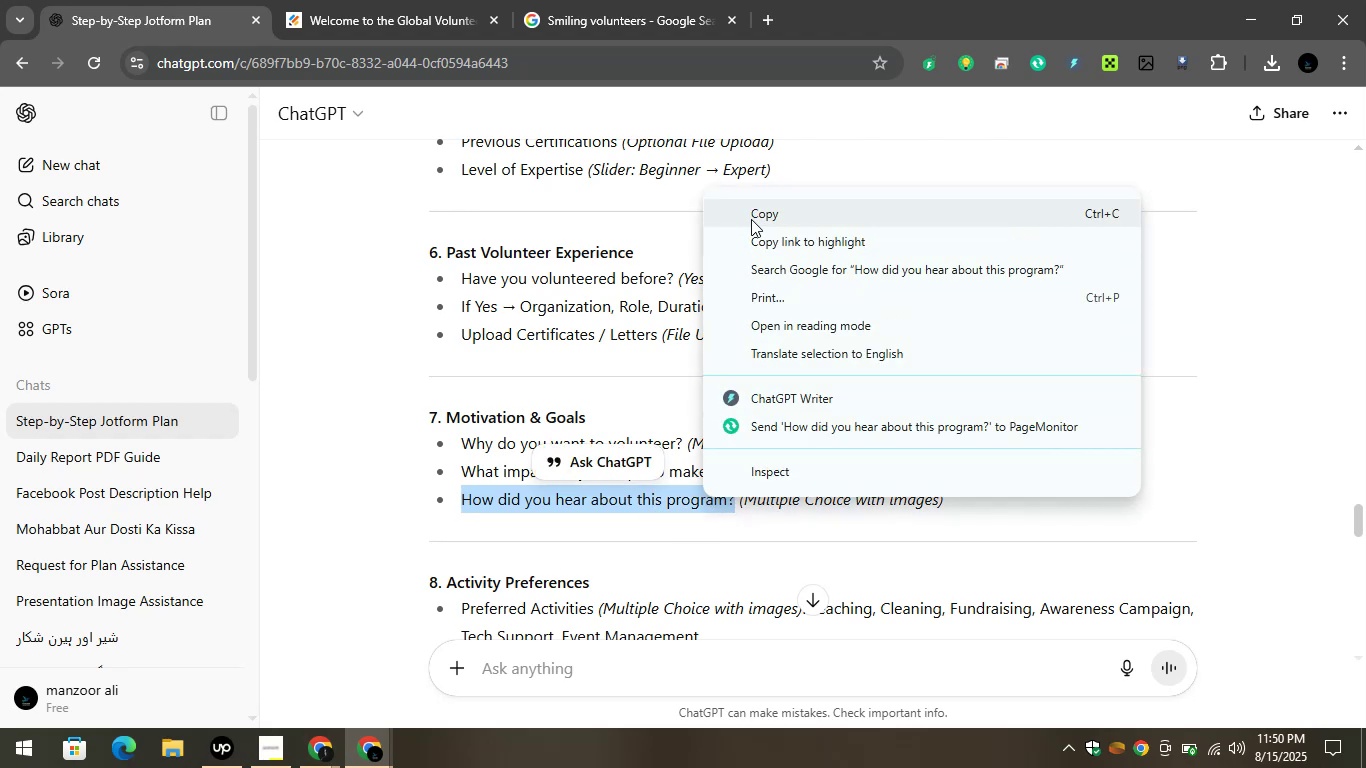 
left_click([751, 218])
 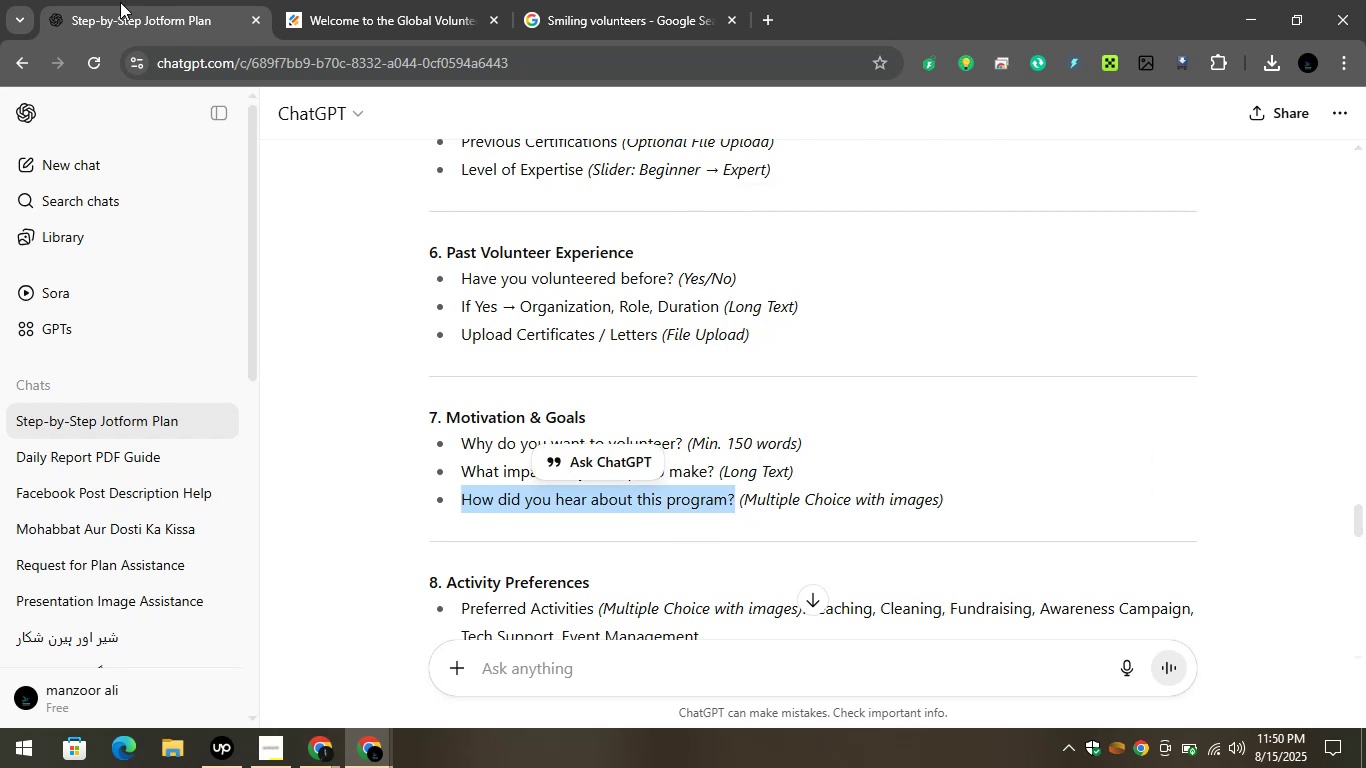 
left_click([381, 0])
 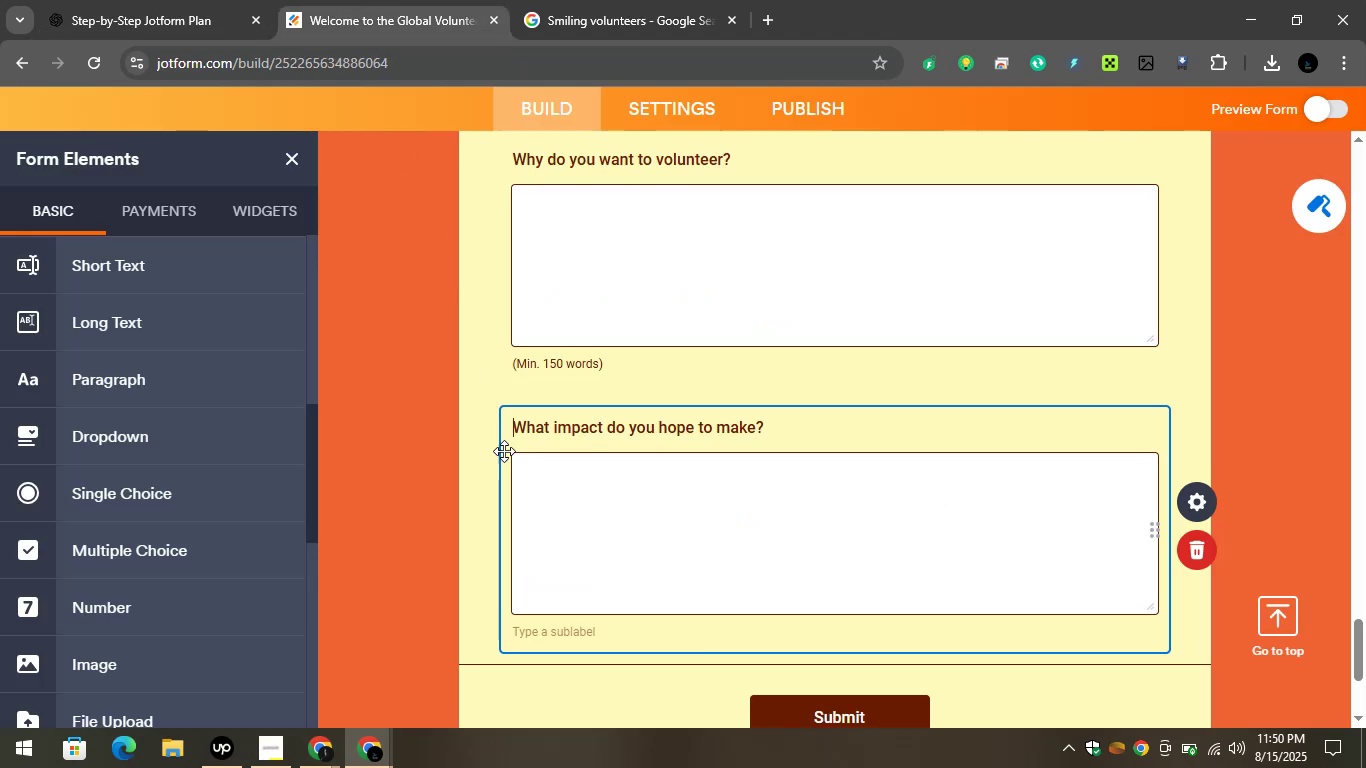 
scroll: coordinate [505, 461], scroll_direction: down, amount: 3.0
 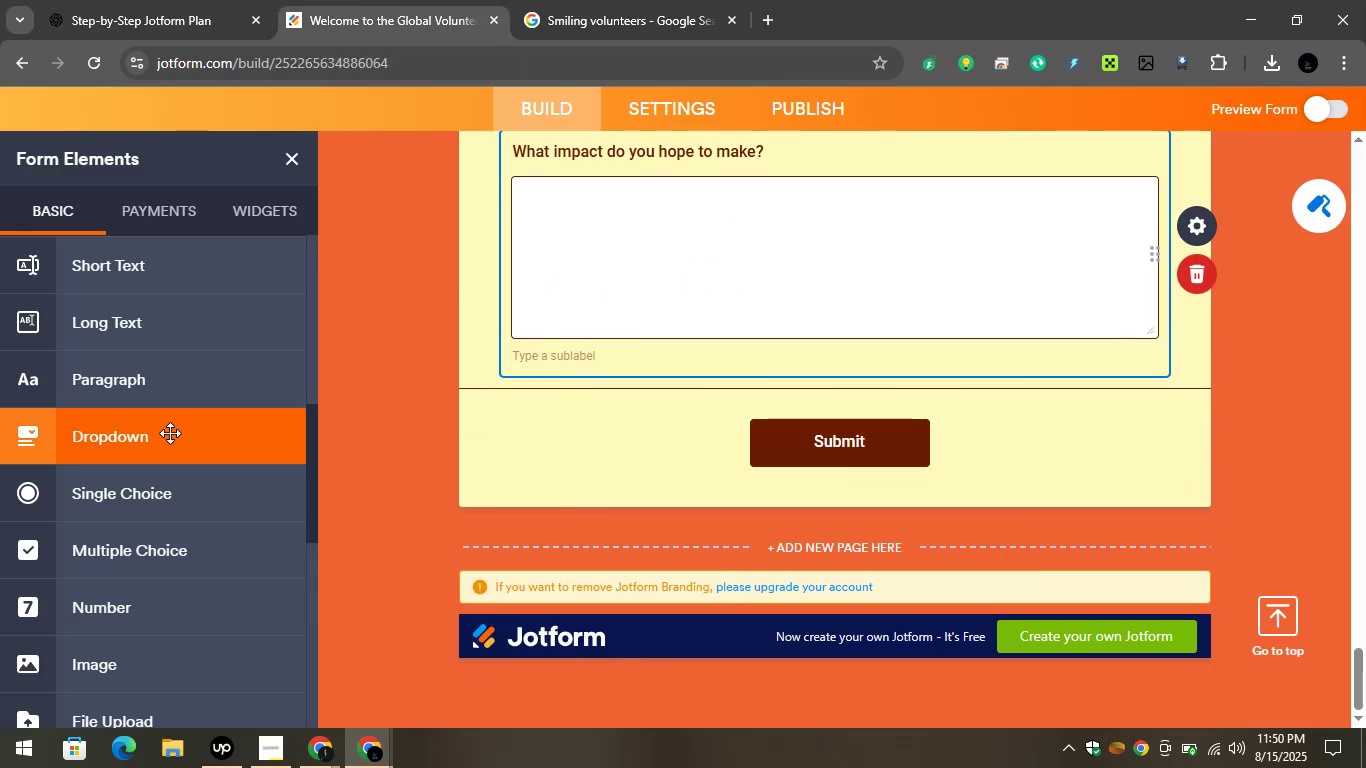 
left_click_drag(start_coordinate=[170, 433], to_coordinate=[673, 396])
 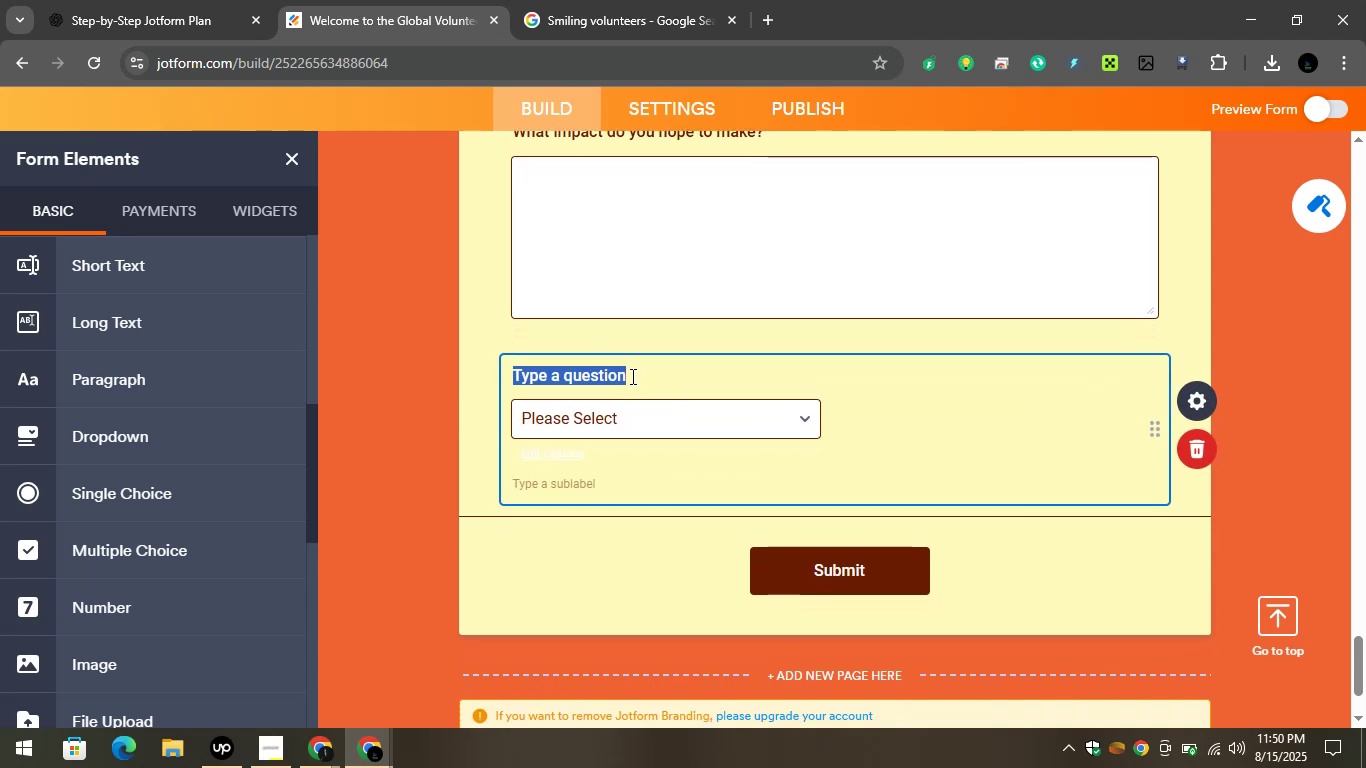 
wait(8.53)
 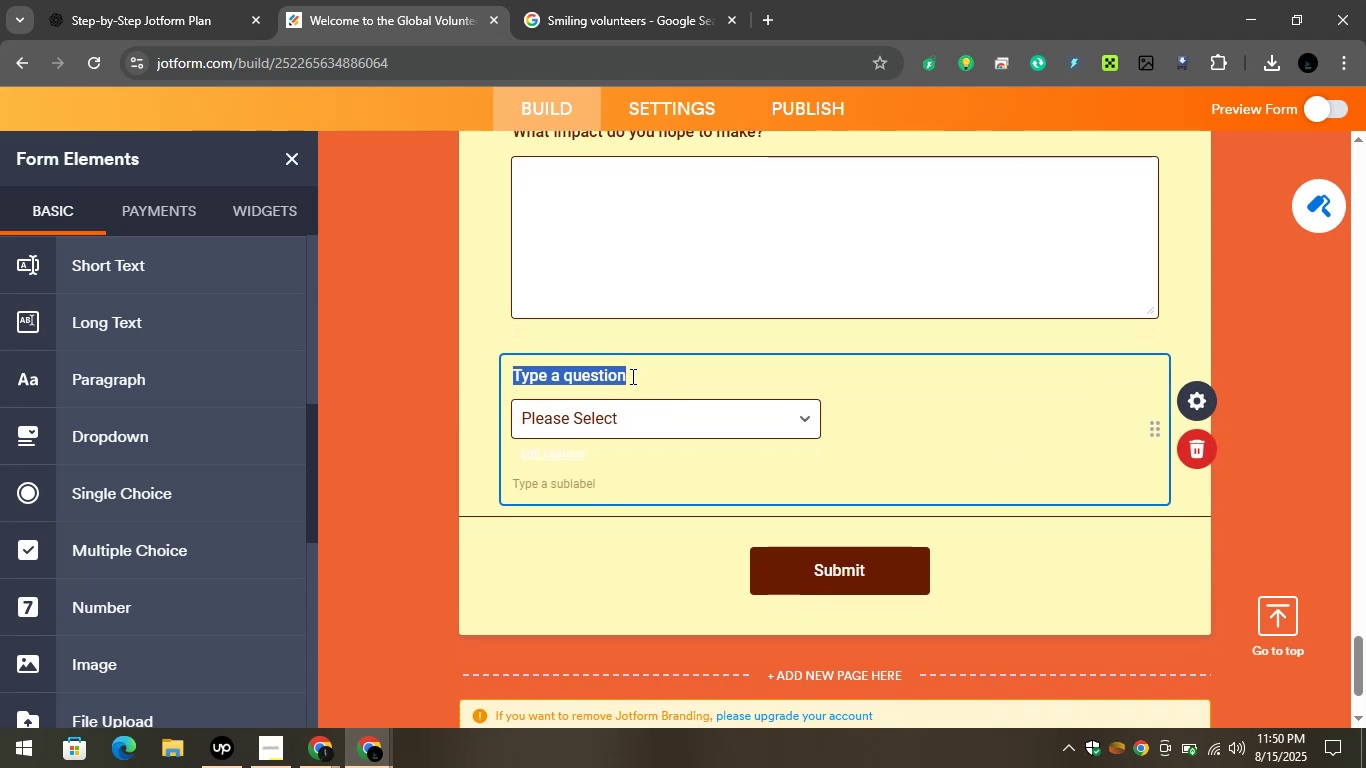 
key(Control+V)
 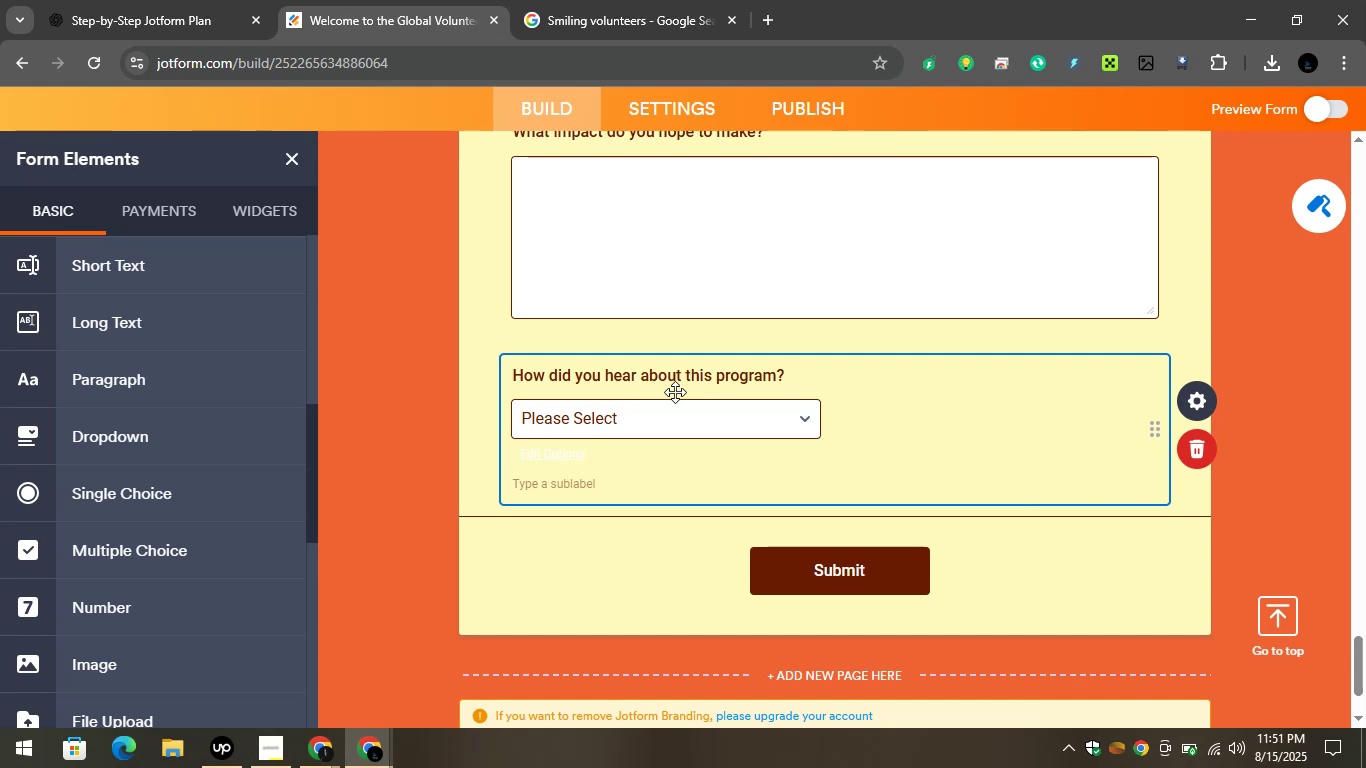 
wait(5.13)
 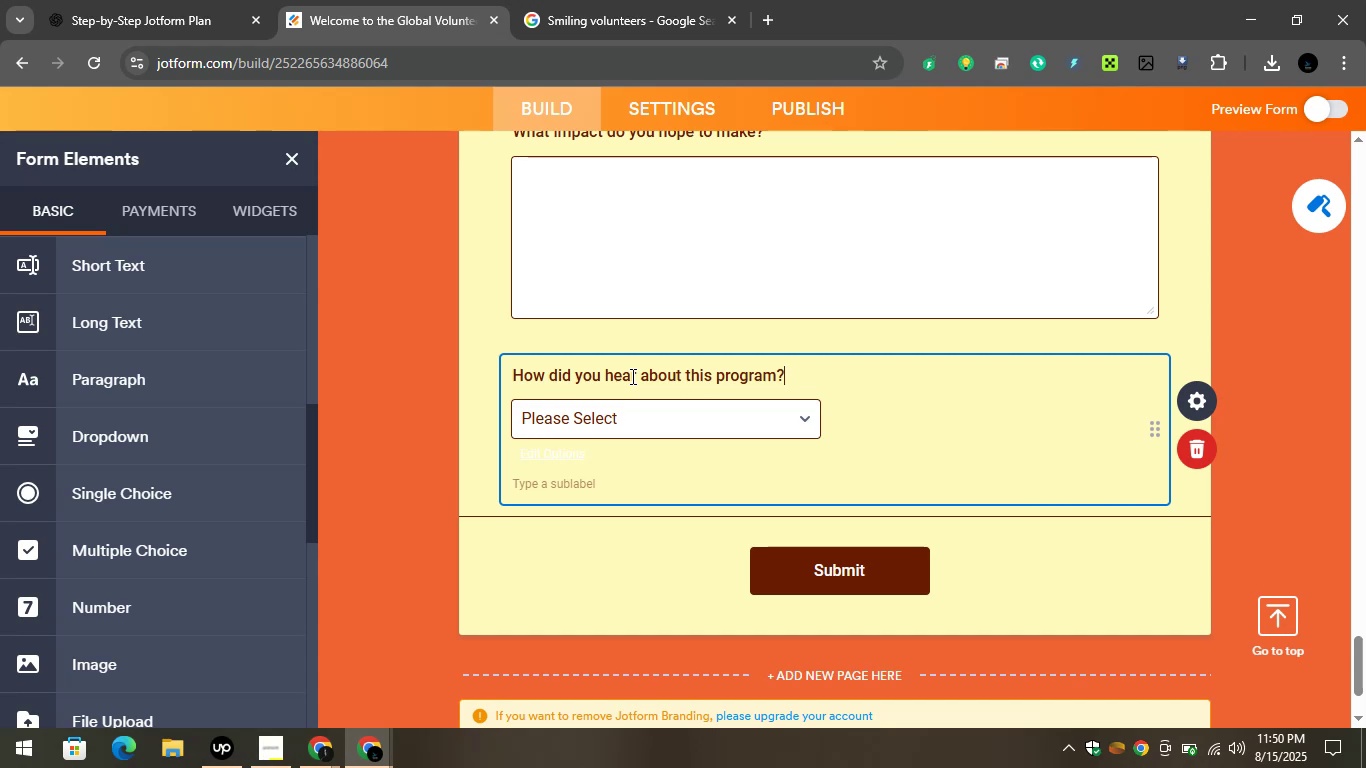 
left_click([679, 419])
 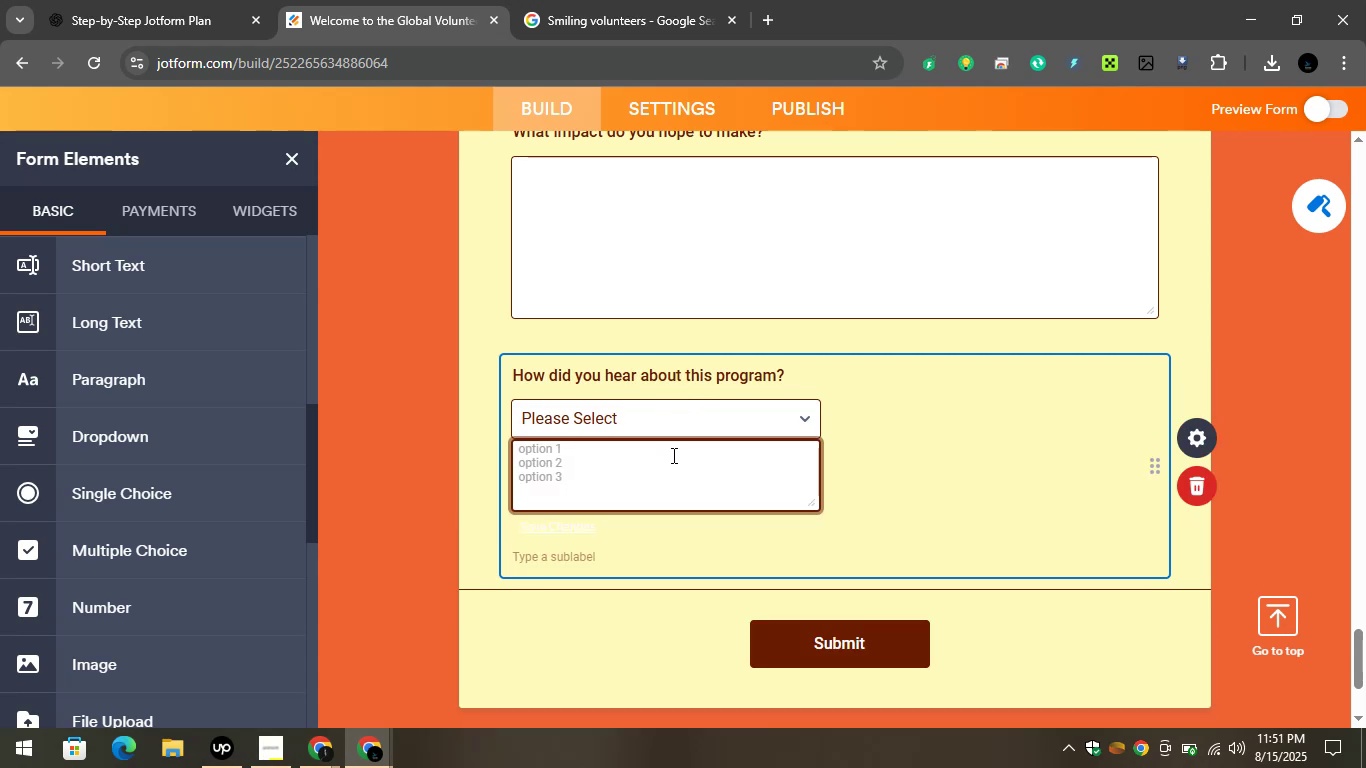 
type(Linkedin)
 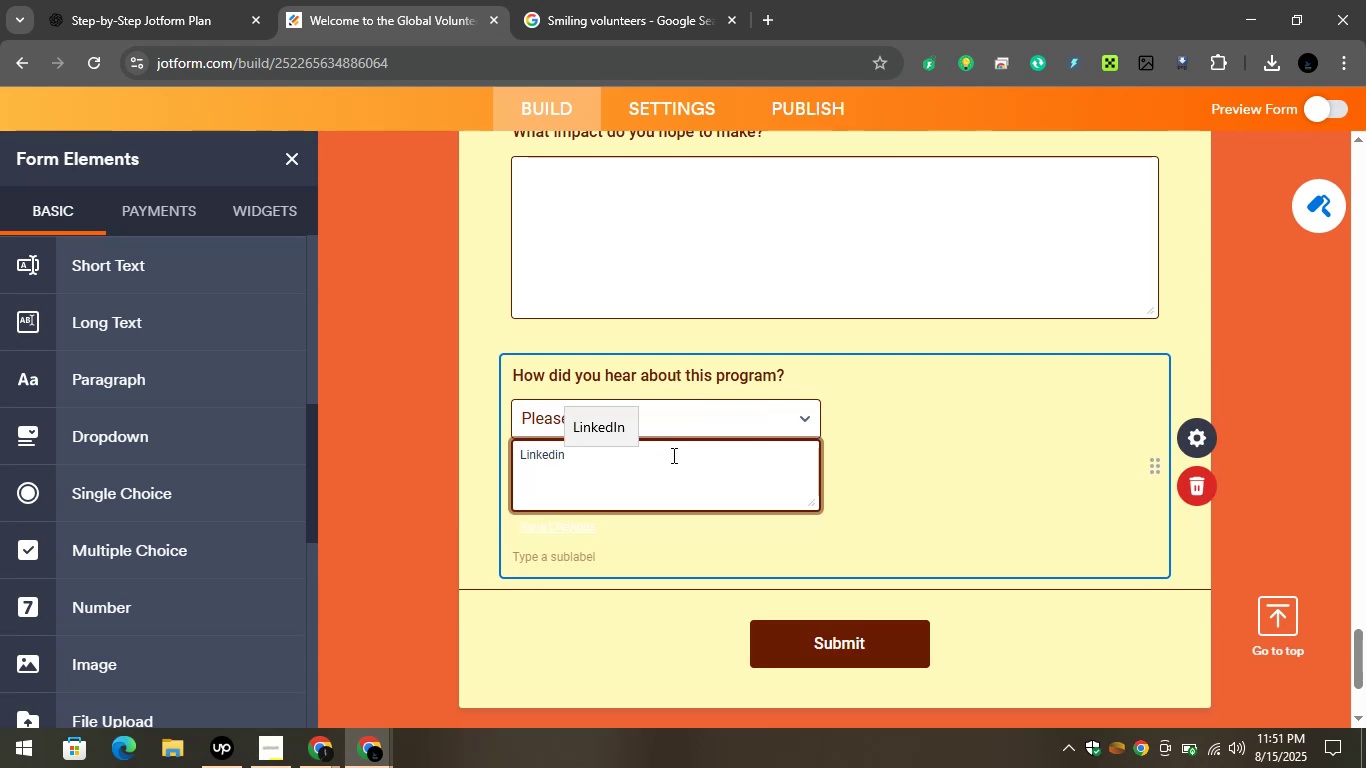 
key(Shift+Enter)
 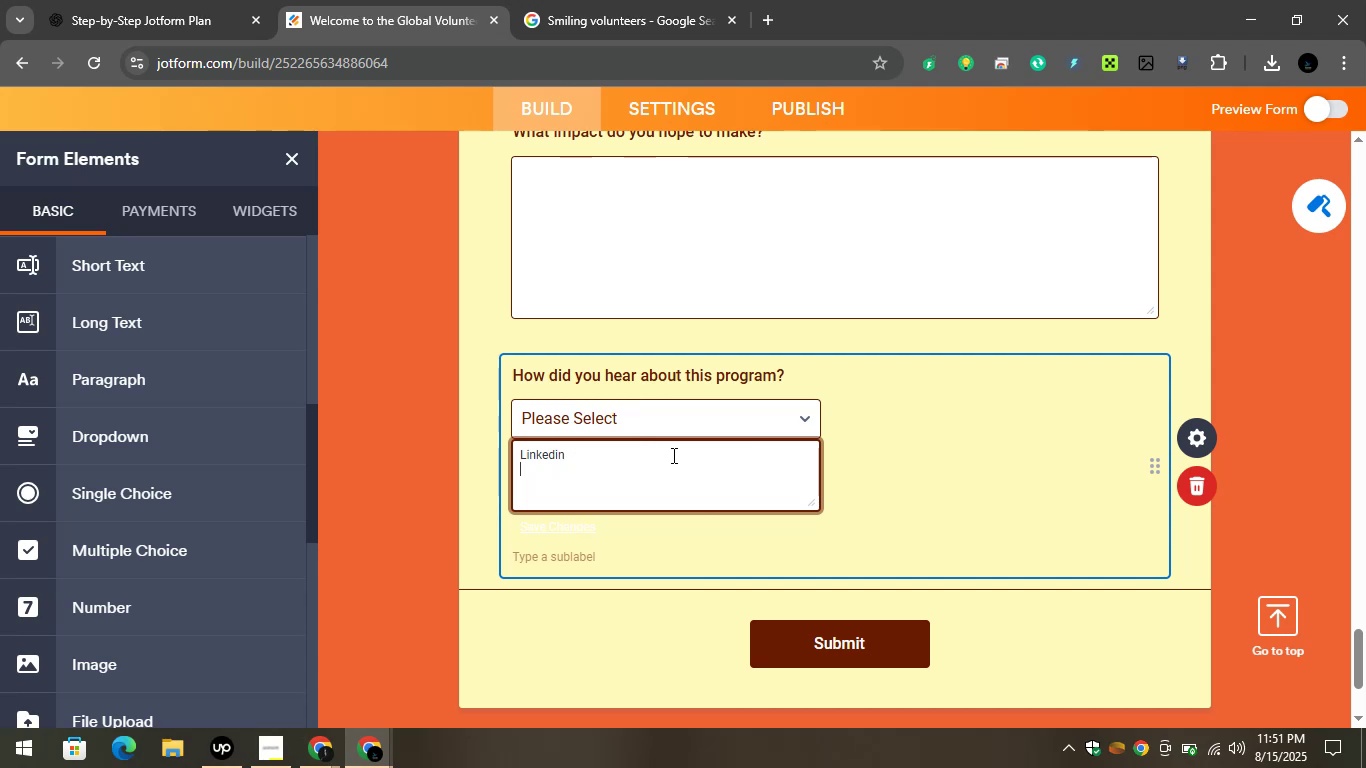 
type(Fcebook)
 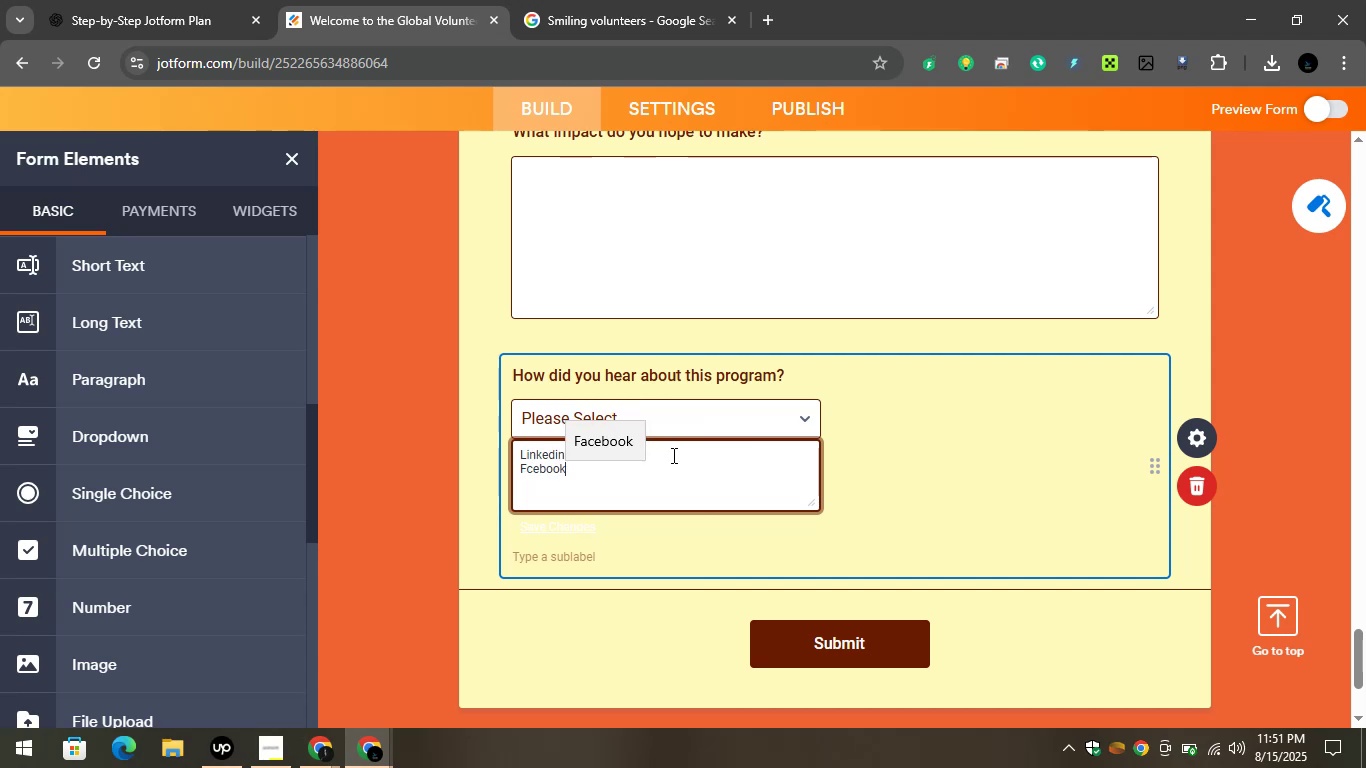 
key(Shift+Enter)
 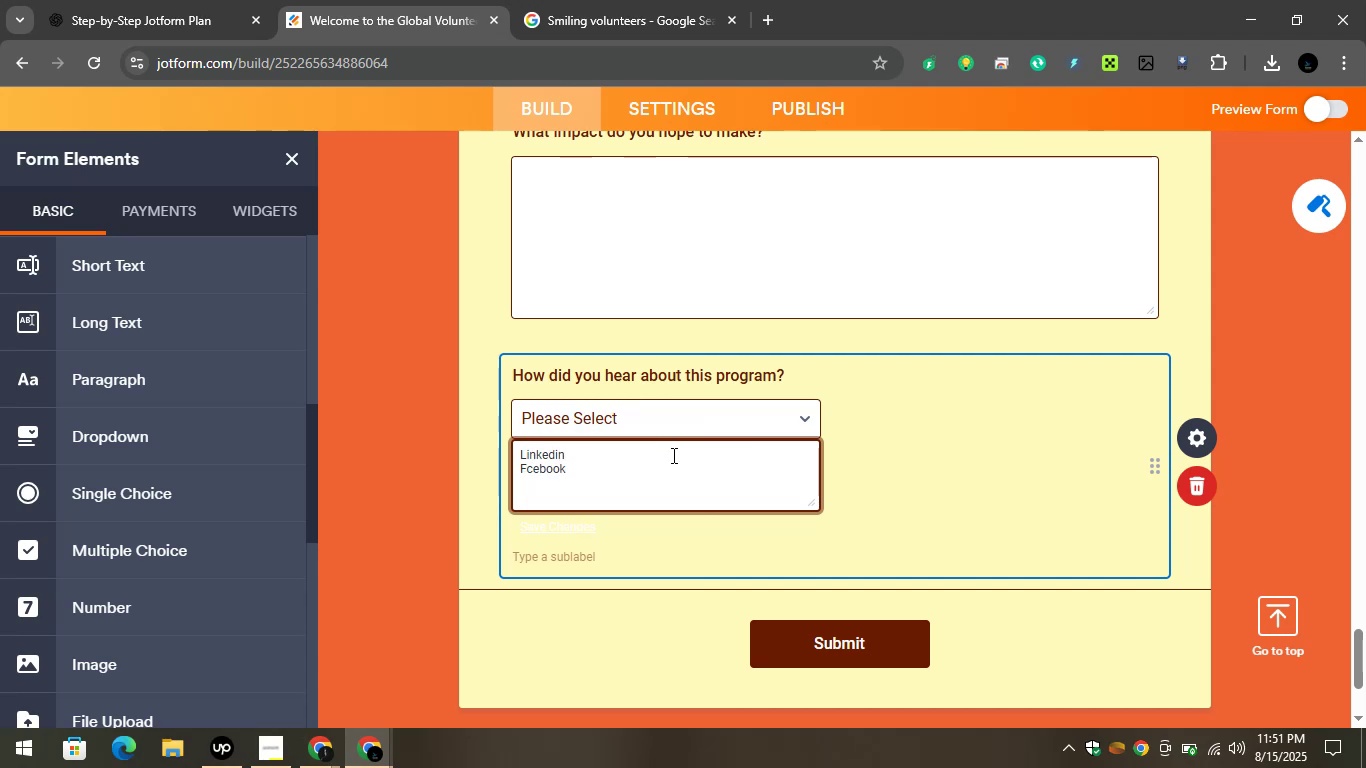 
type(Newspaper)
 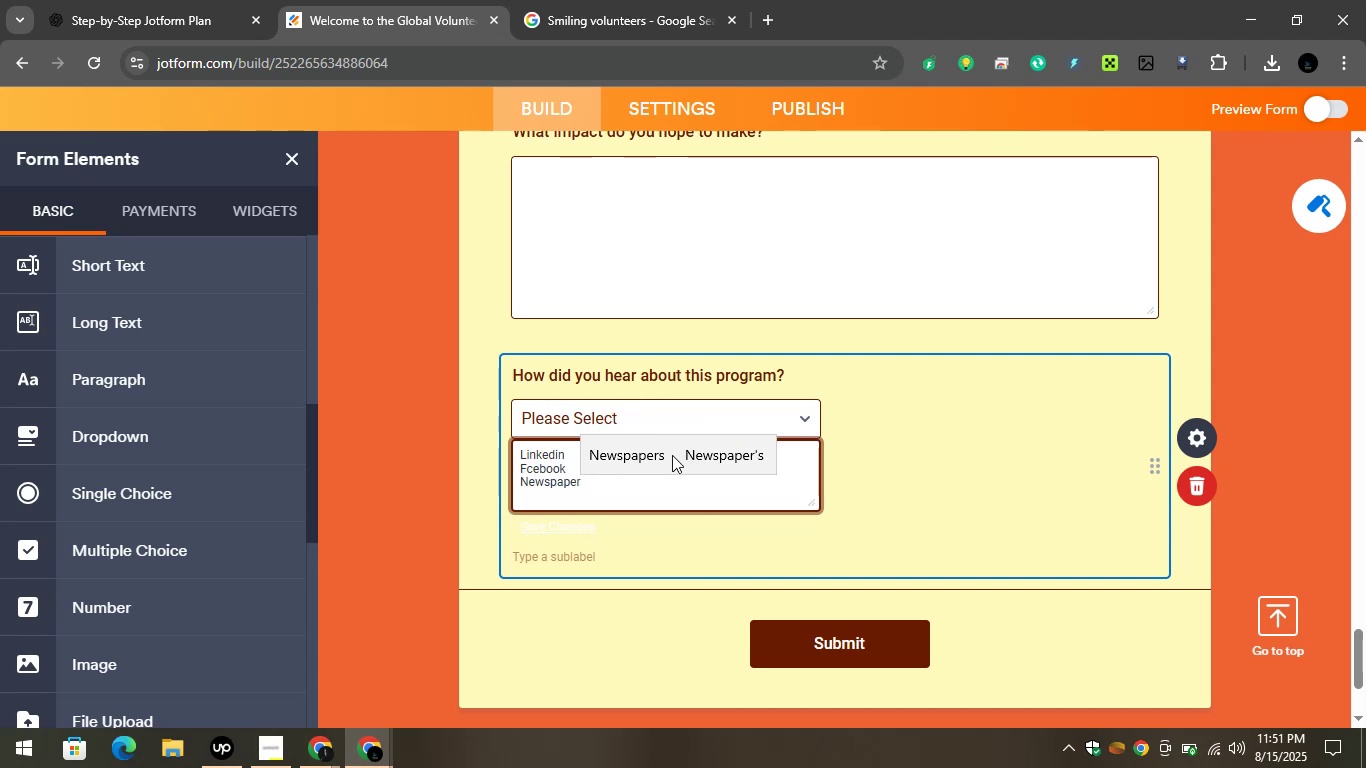 
key(Shift+Enter)
 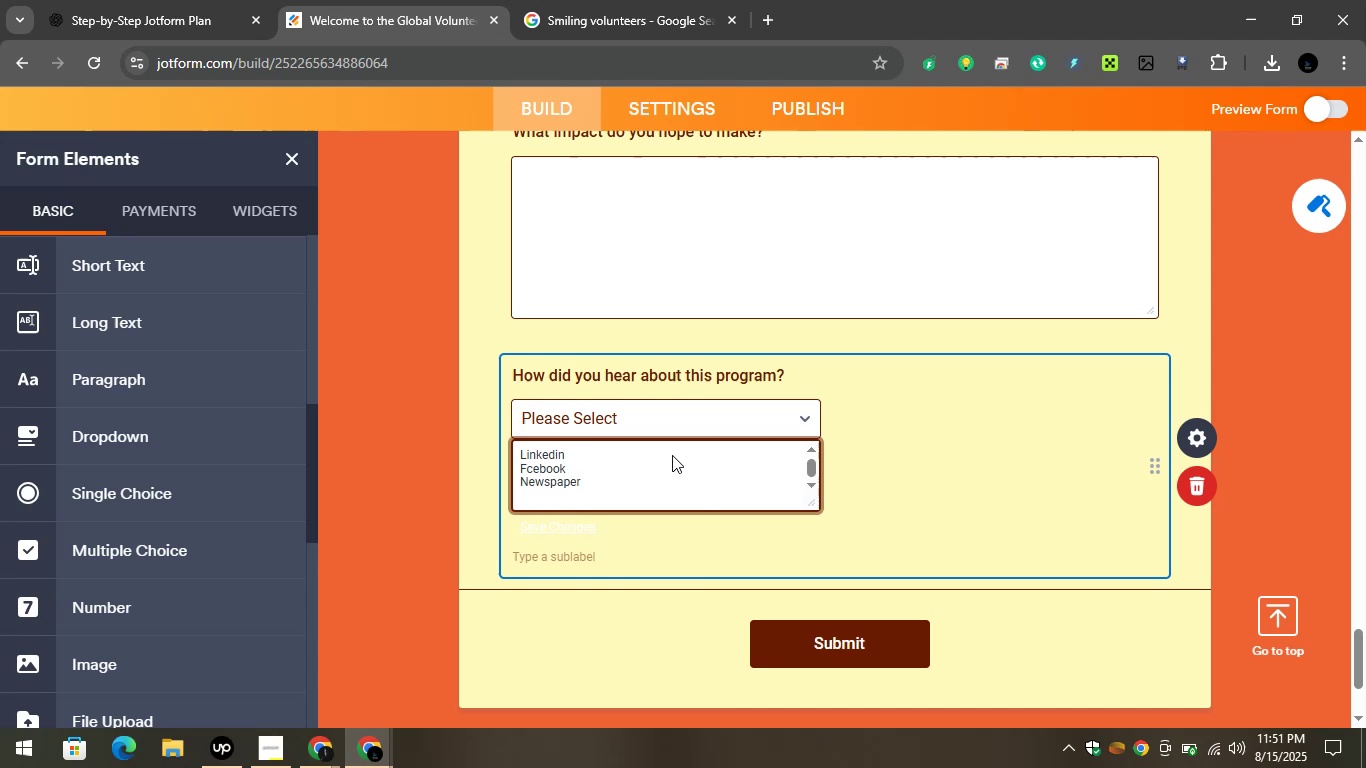 
type(Fre)
key(Backspace)
type(iends)
 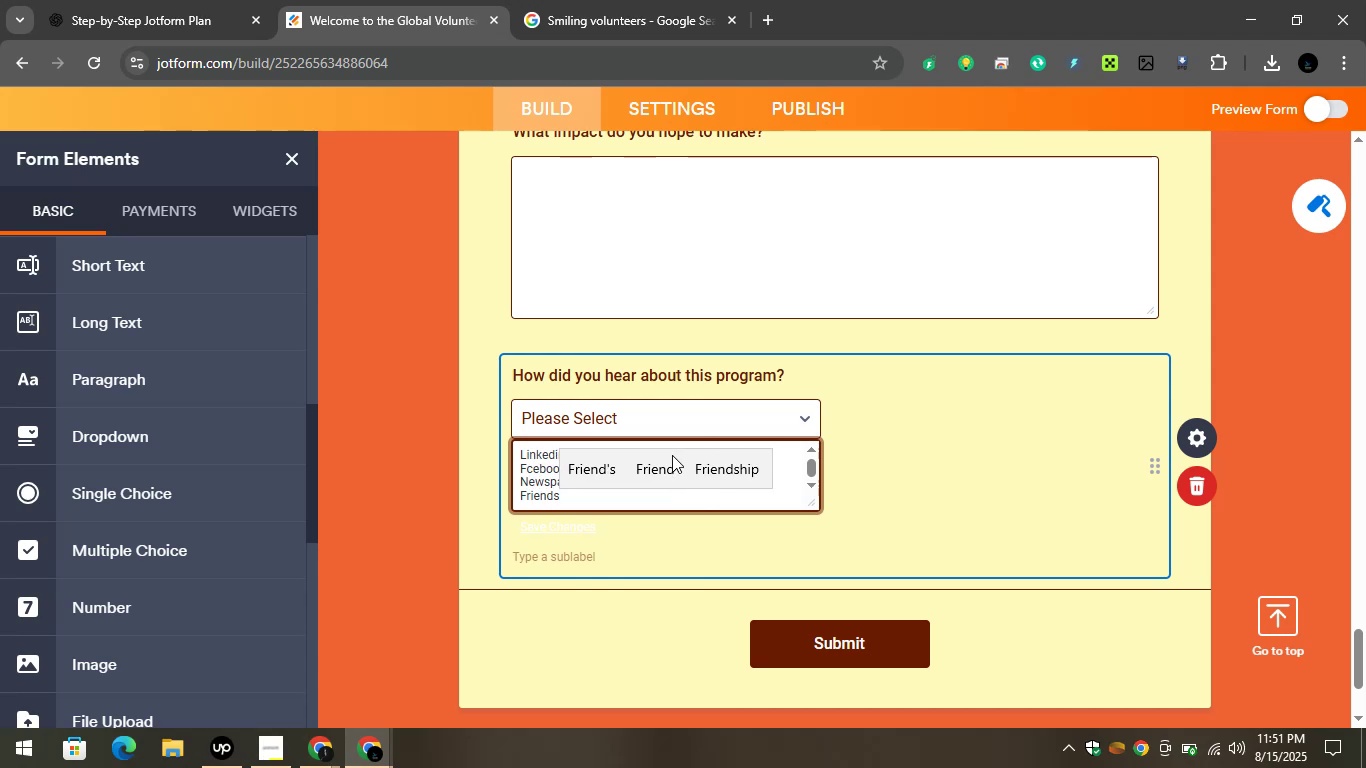 
left_click([714, 517])
 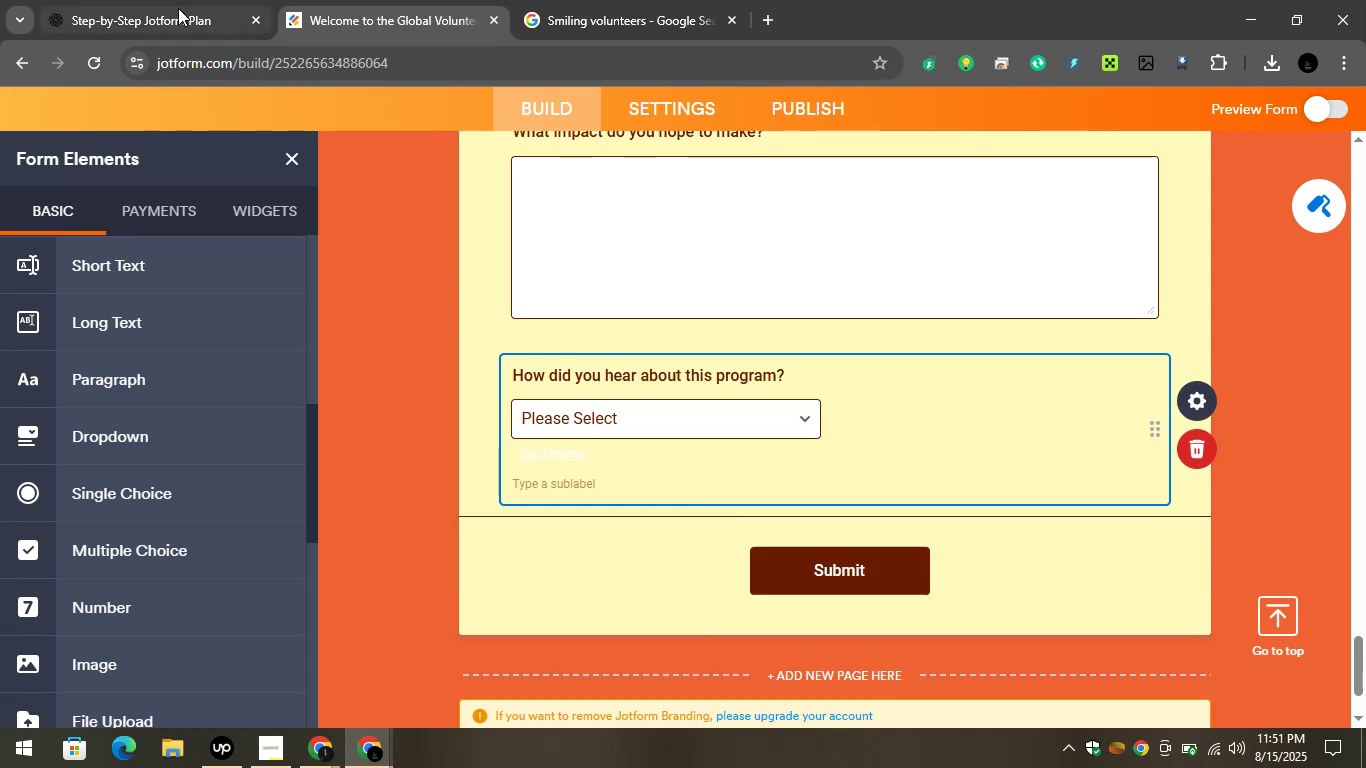 
left_click([178, 8])
 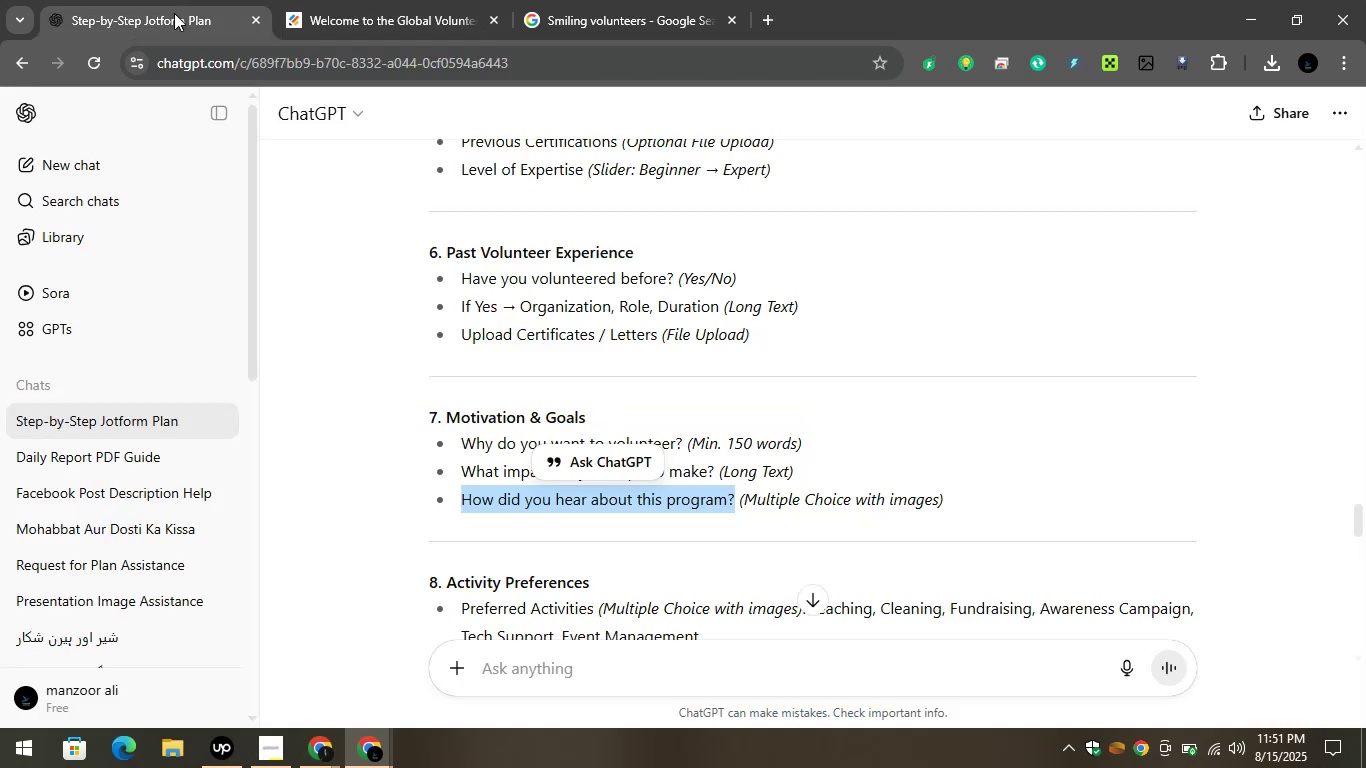 
scroll: coordinate [731, 415], scroll_direction: down, amount: 2.0
 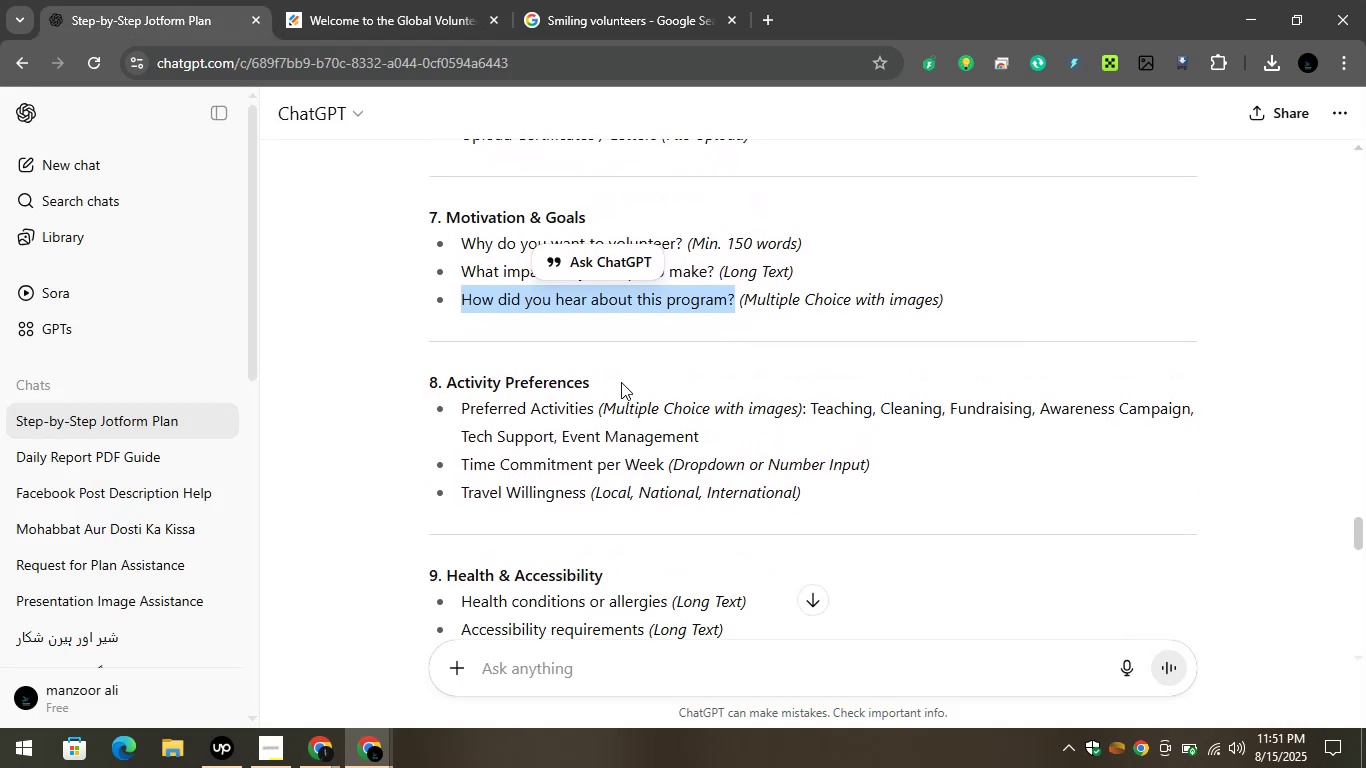 
left_click_drag(start_coordinate=[603, 381], to_coordinate=[445, 377])
 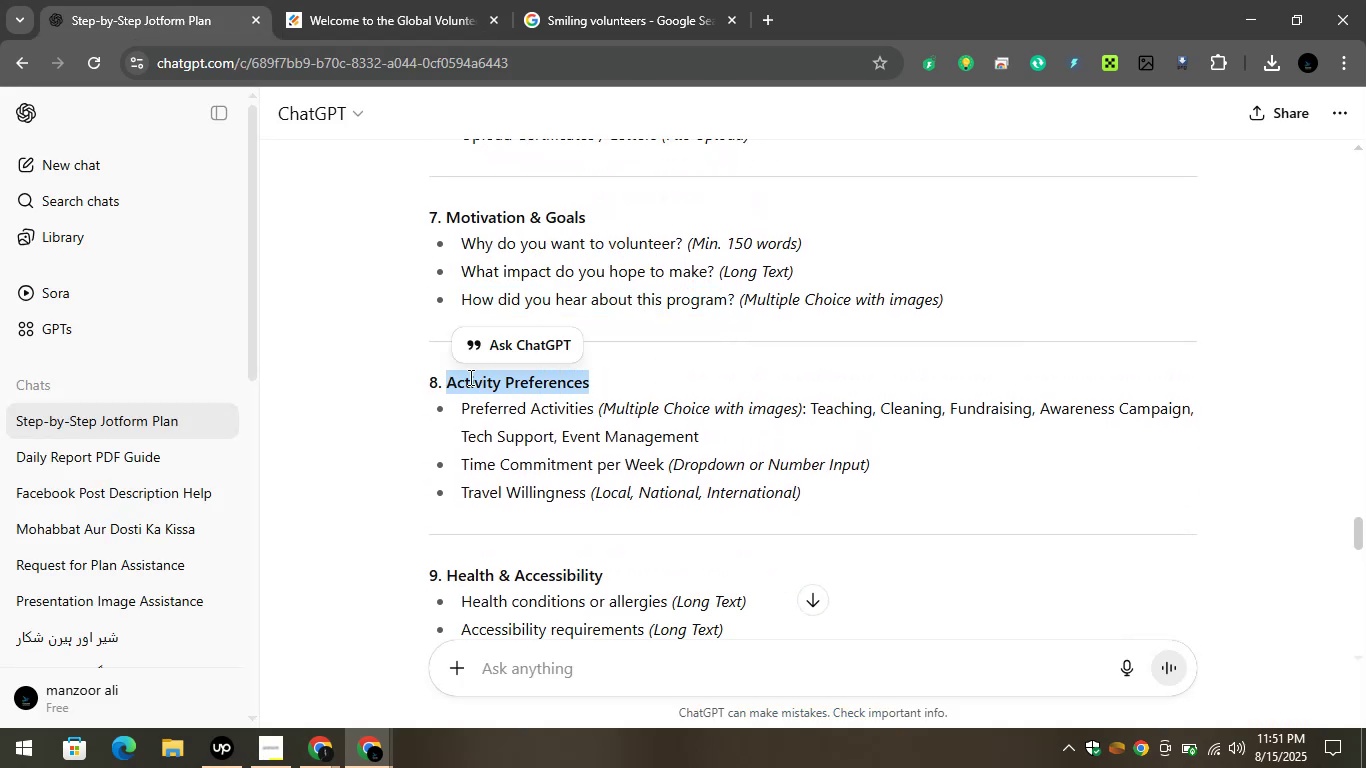 
right_click([470, 379])
 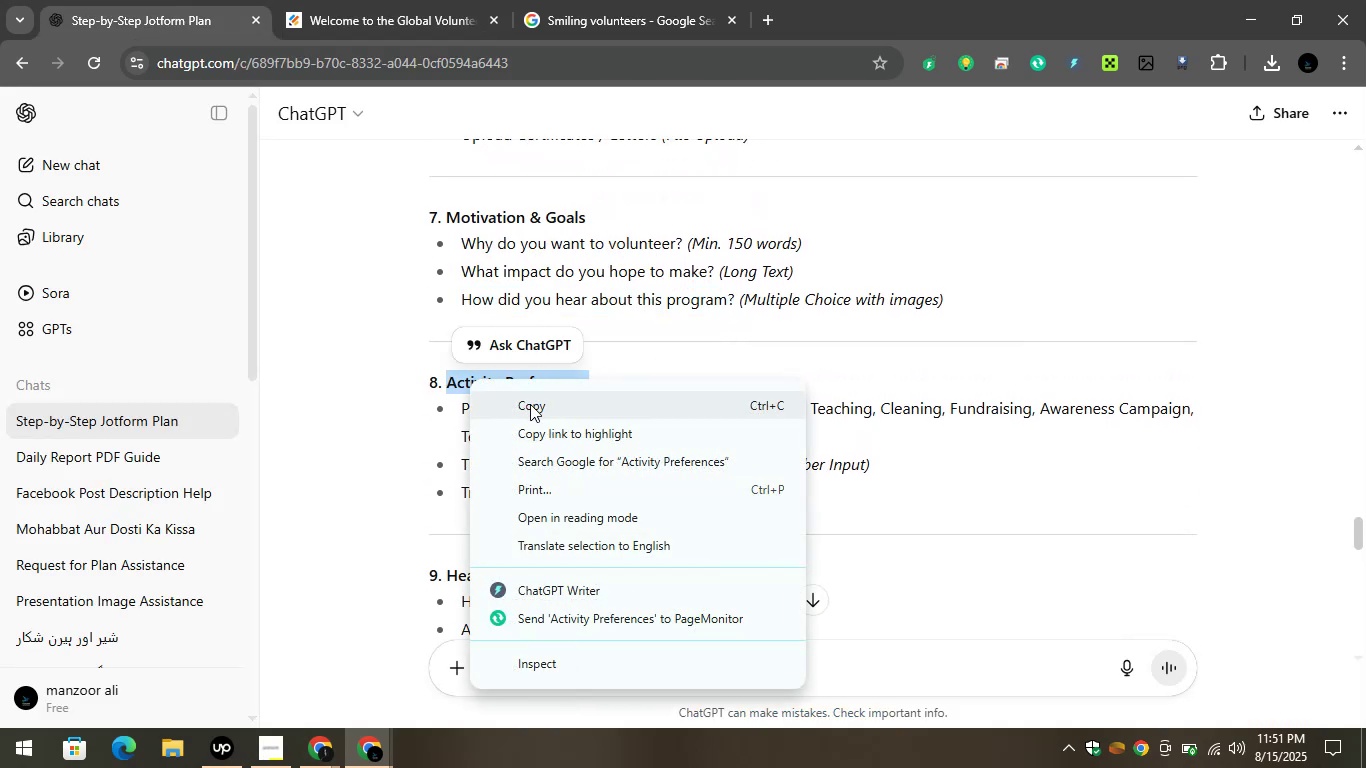 
left_click([532, 400])
 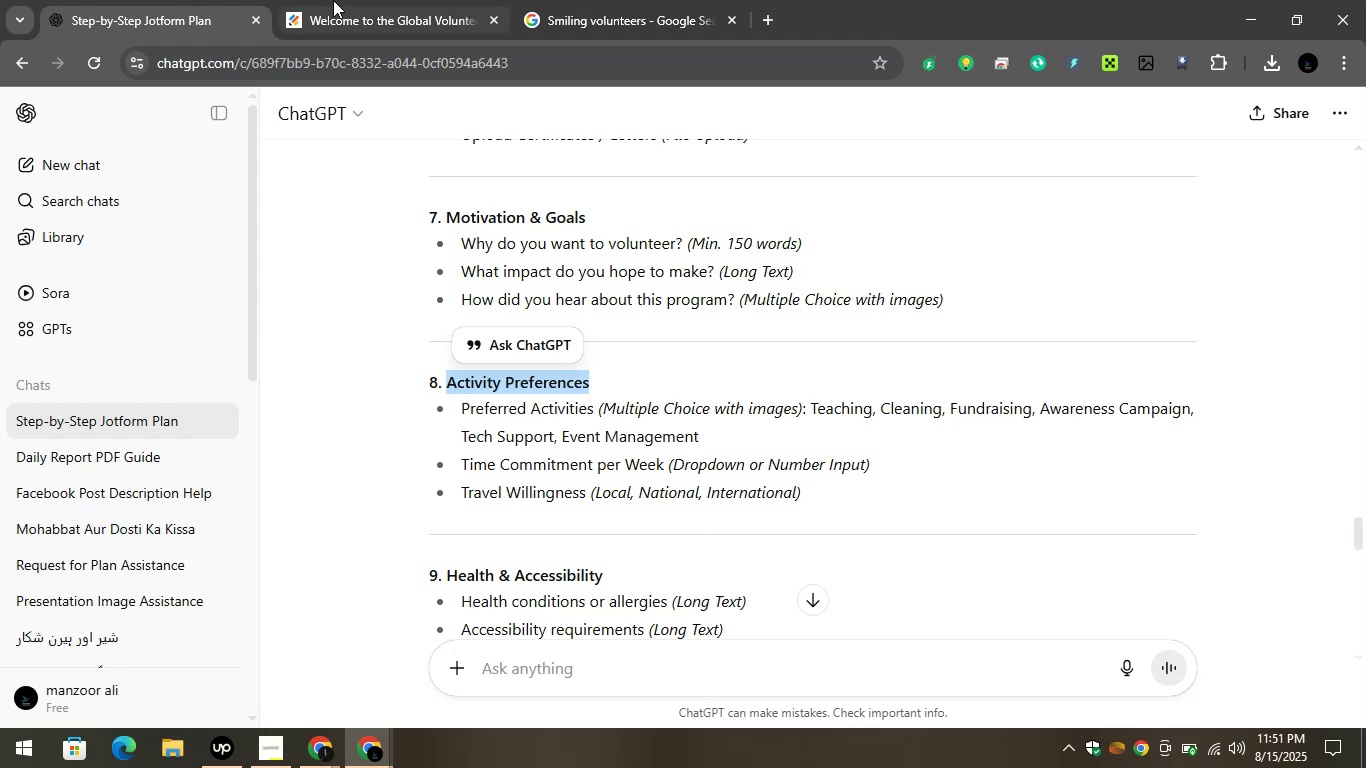 
wait(5.1)
 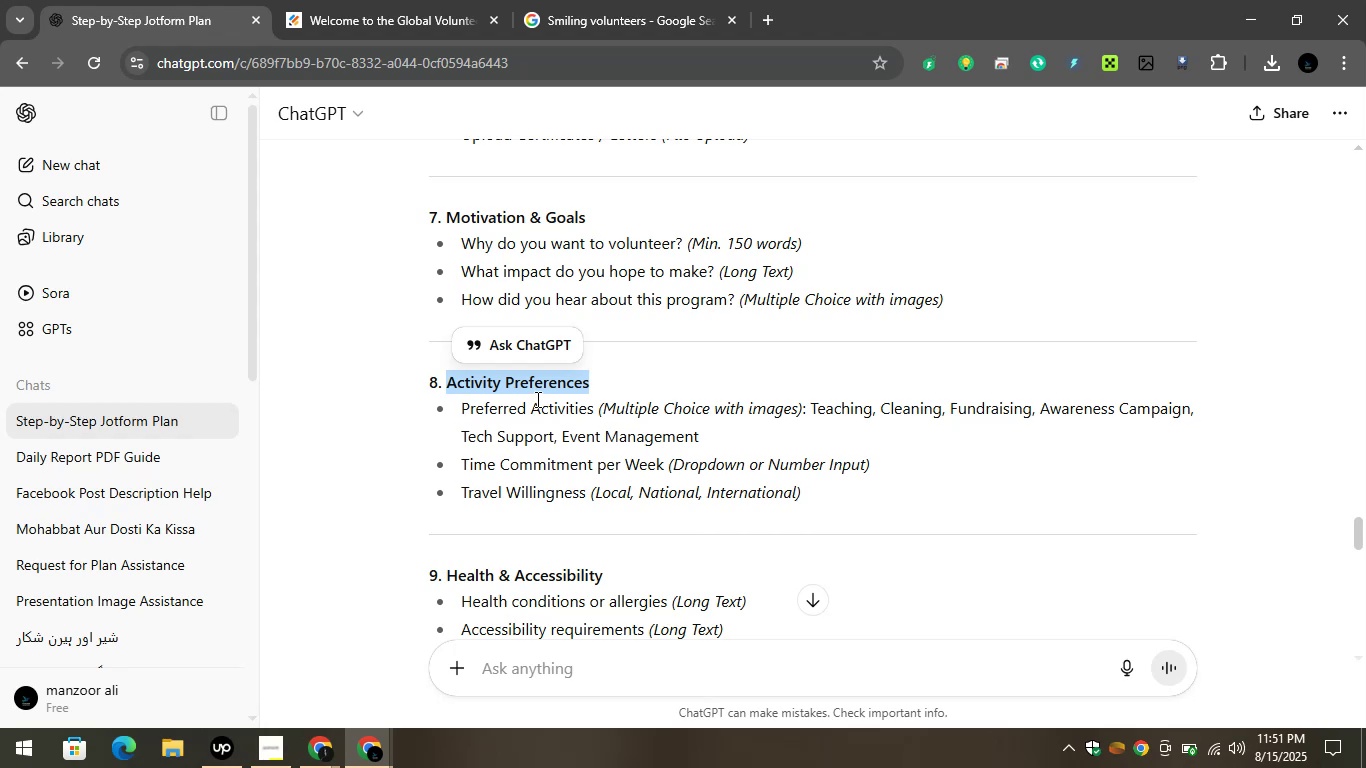 
scroll: coordinate [183, 357], scroll_direction: up, amount: 8.0
 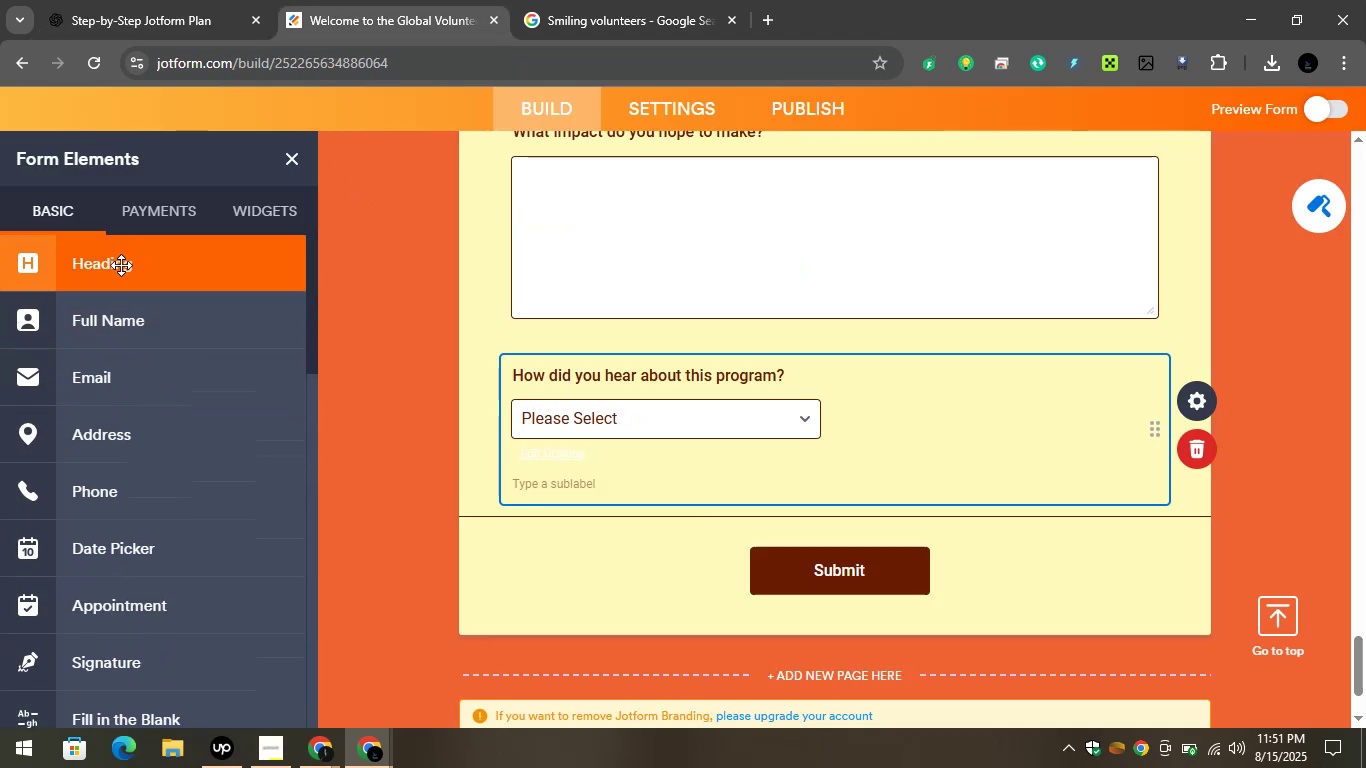 
left_click_drag(start_coordinate=[114, 272], to_coordinate=[577, 562])
 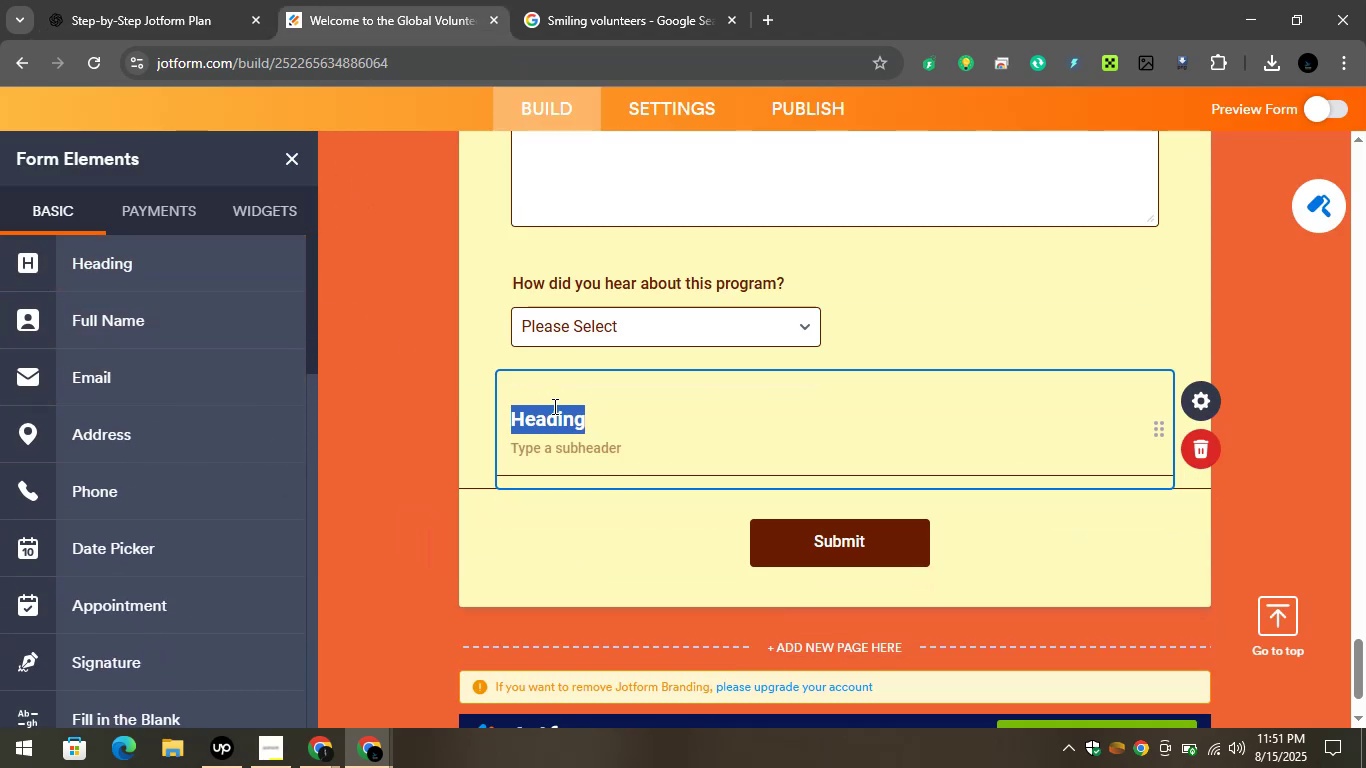 
key(Control+V)
 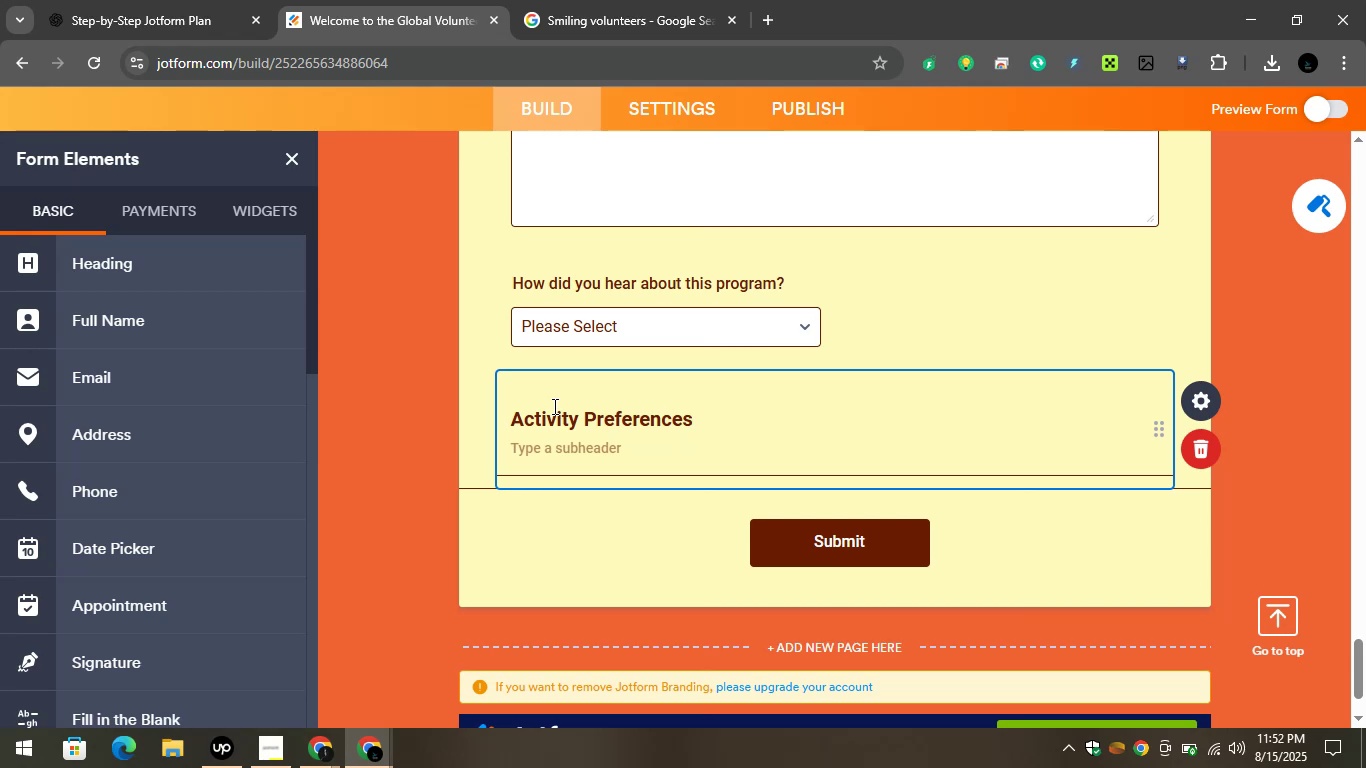 
wait(15.59)
 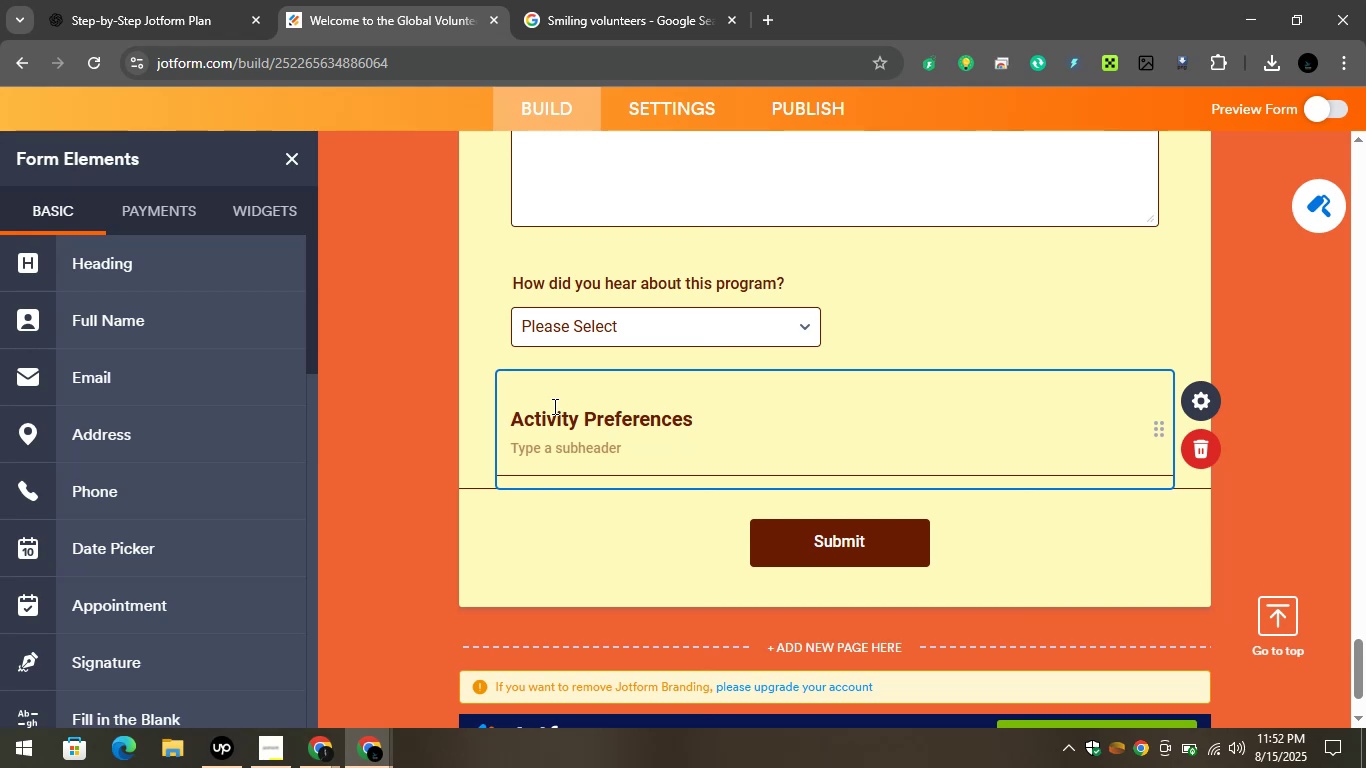 
left_click([512, 267])
 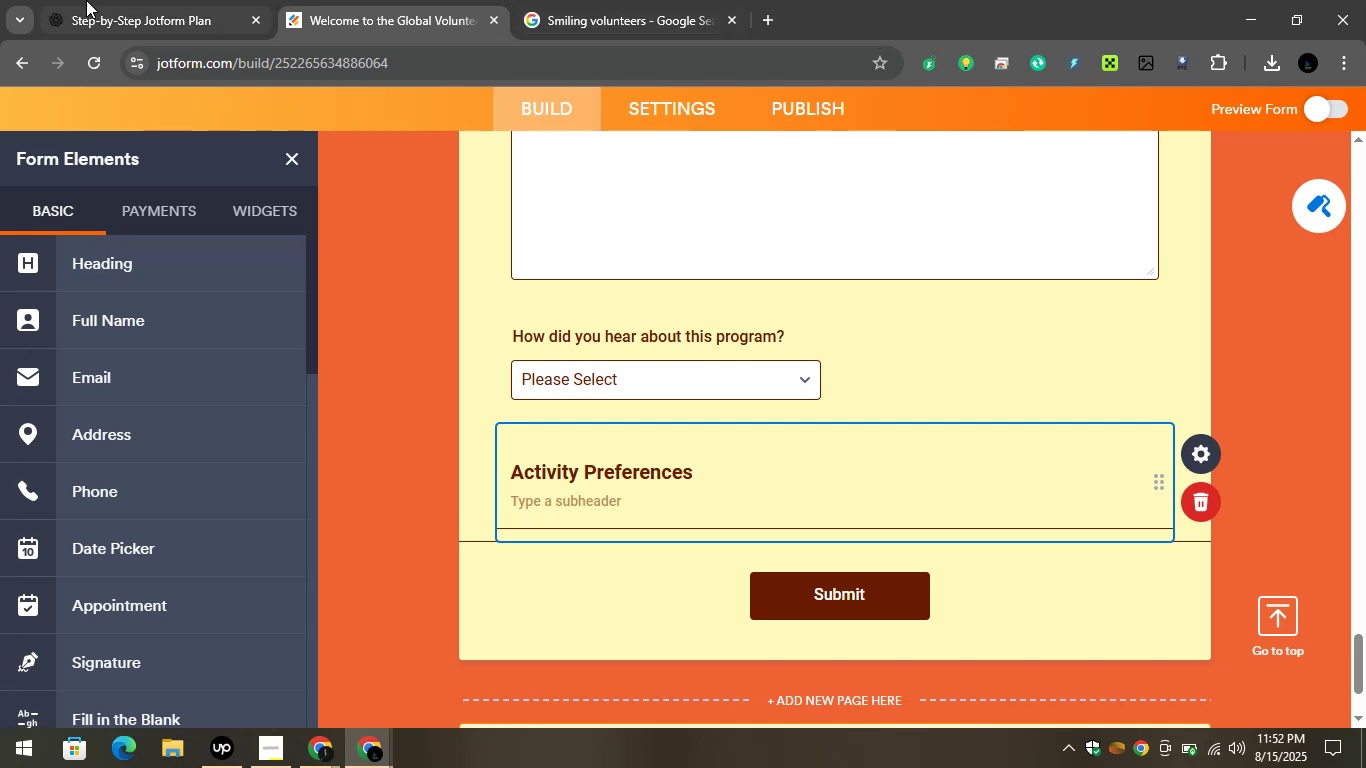 
left_click([361, 406])
 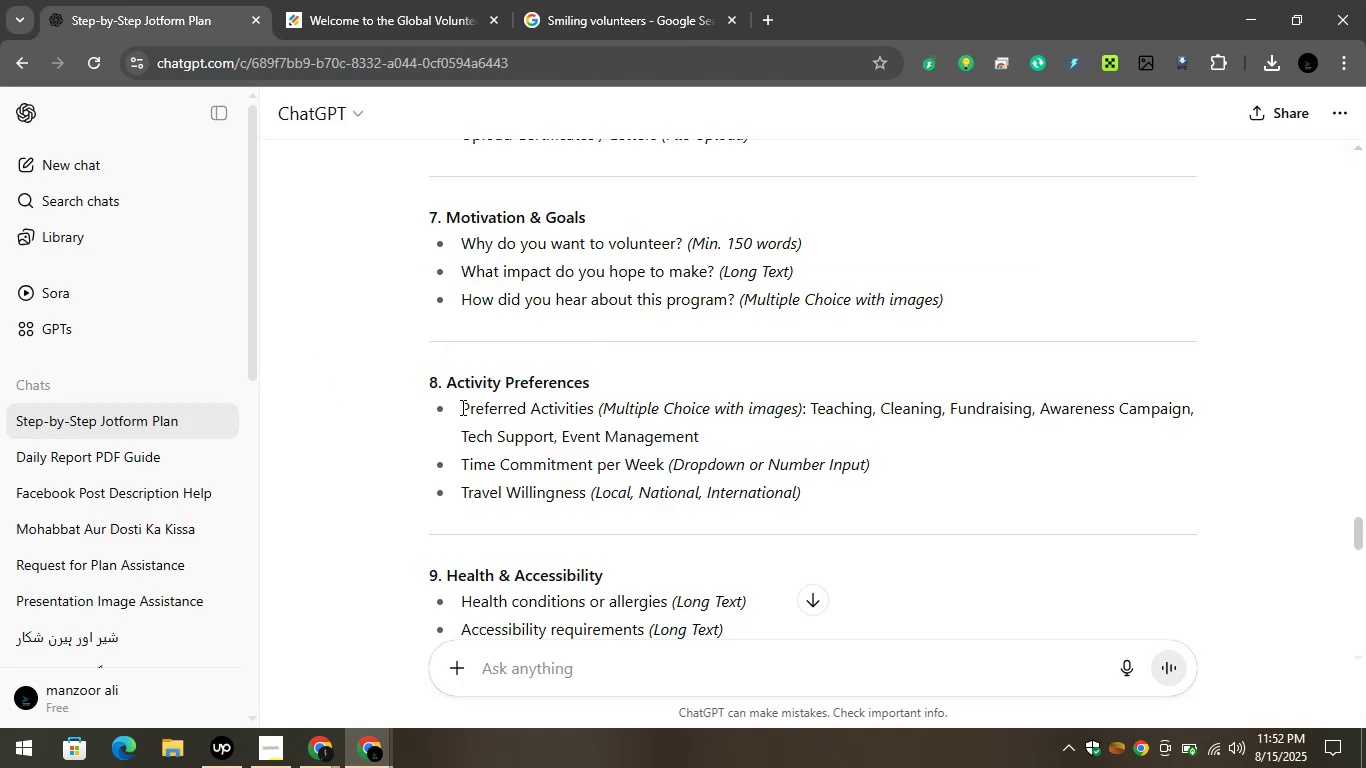 
left_click_drag(start_coordinate=[459, 407], to_coordinate=[594, 406])
 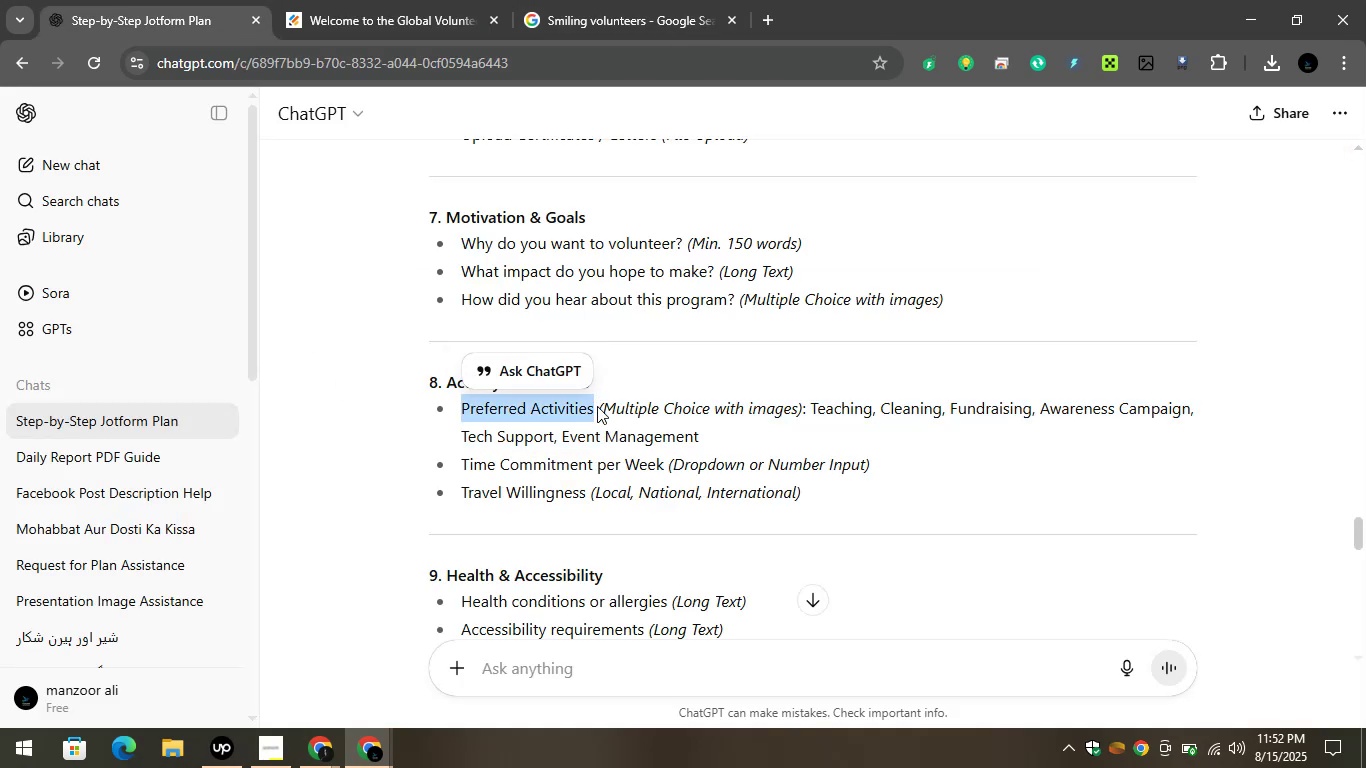 
key(Control+C)
 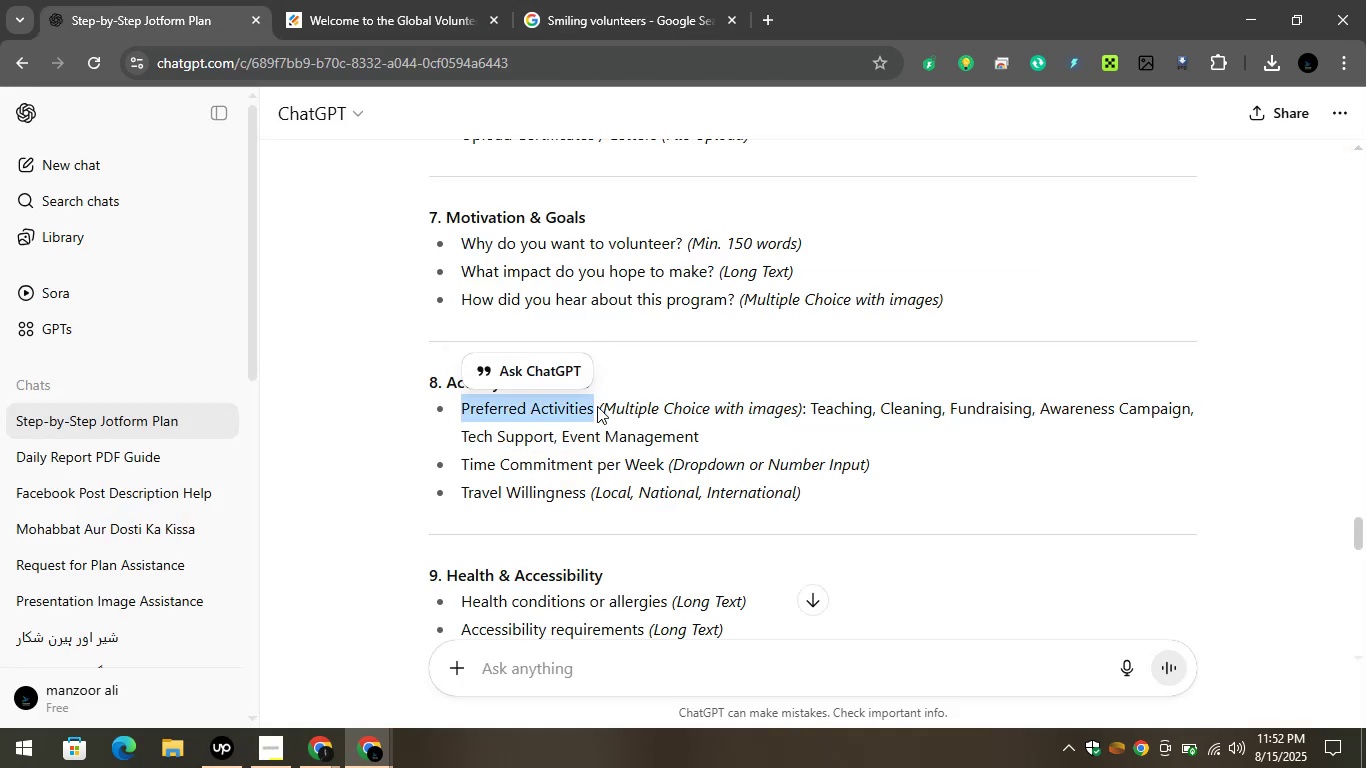 
key(Control+C)
 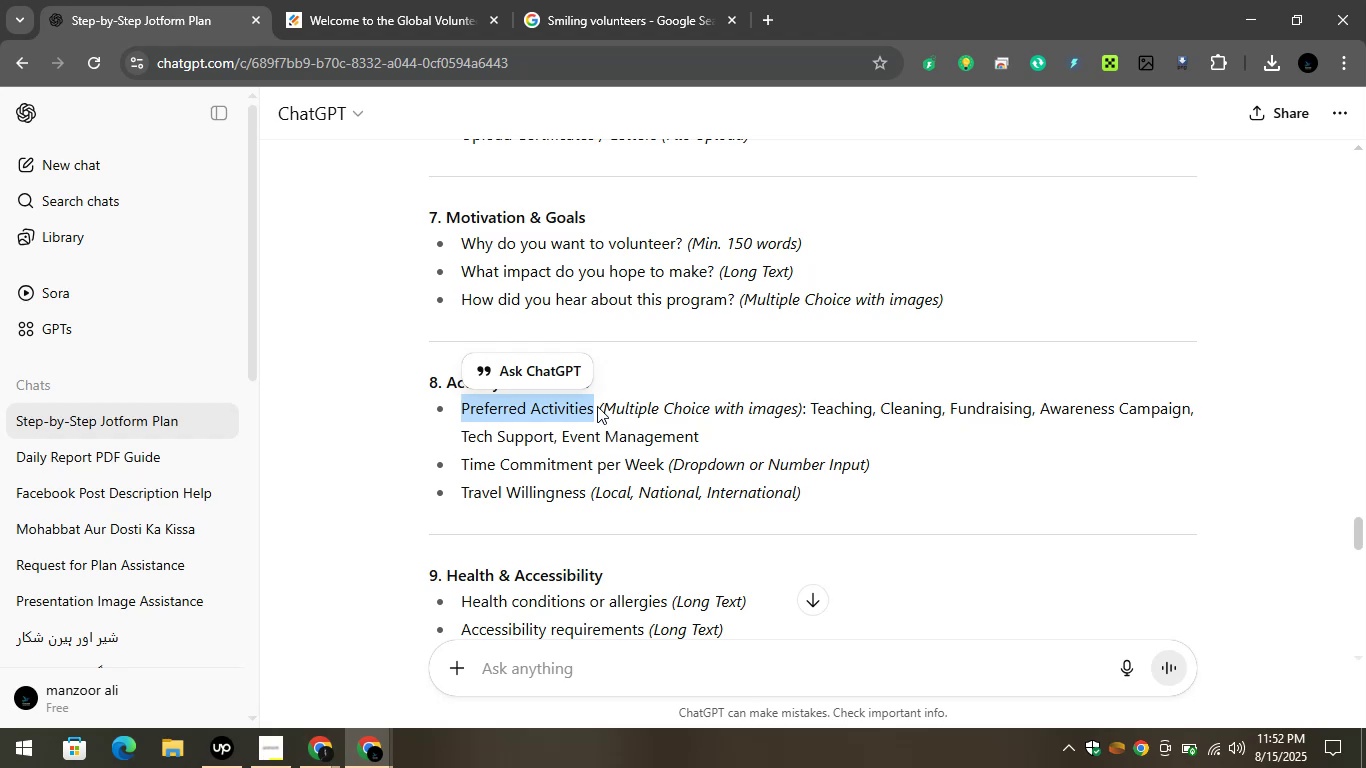 
wait(11.45)
 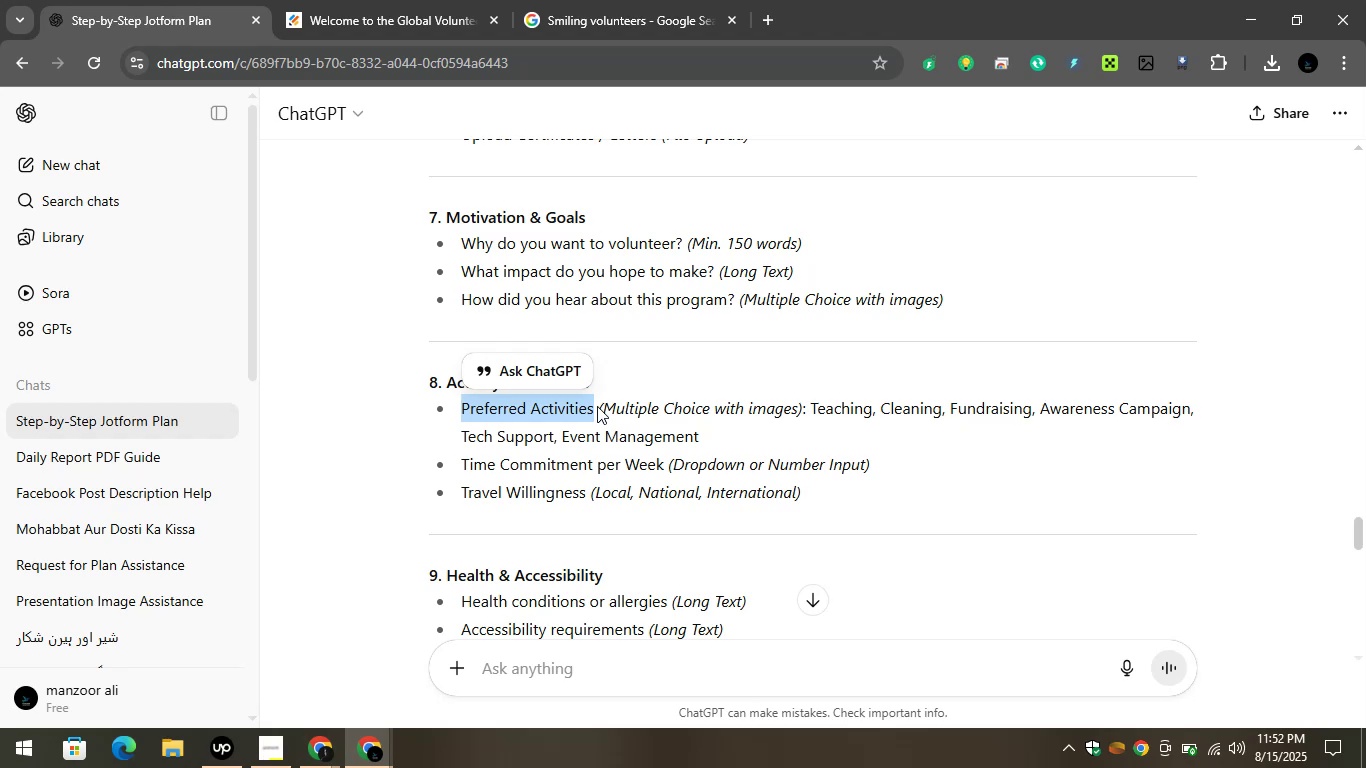 
key(Control+C)
 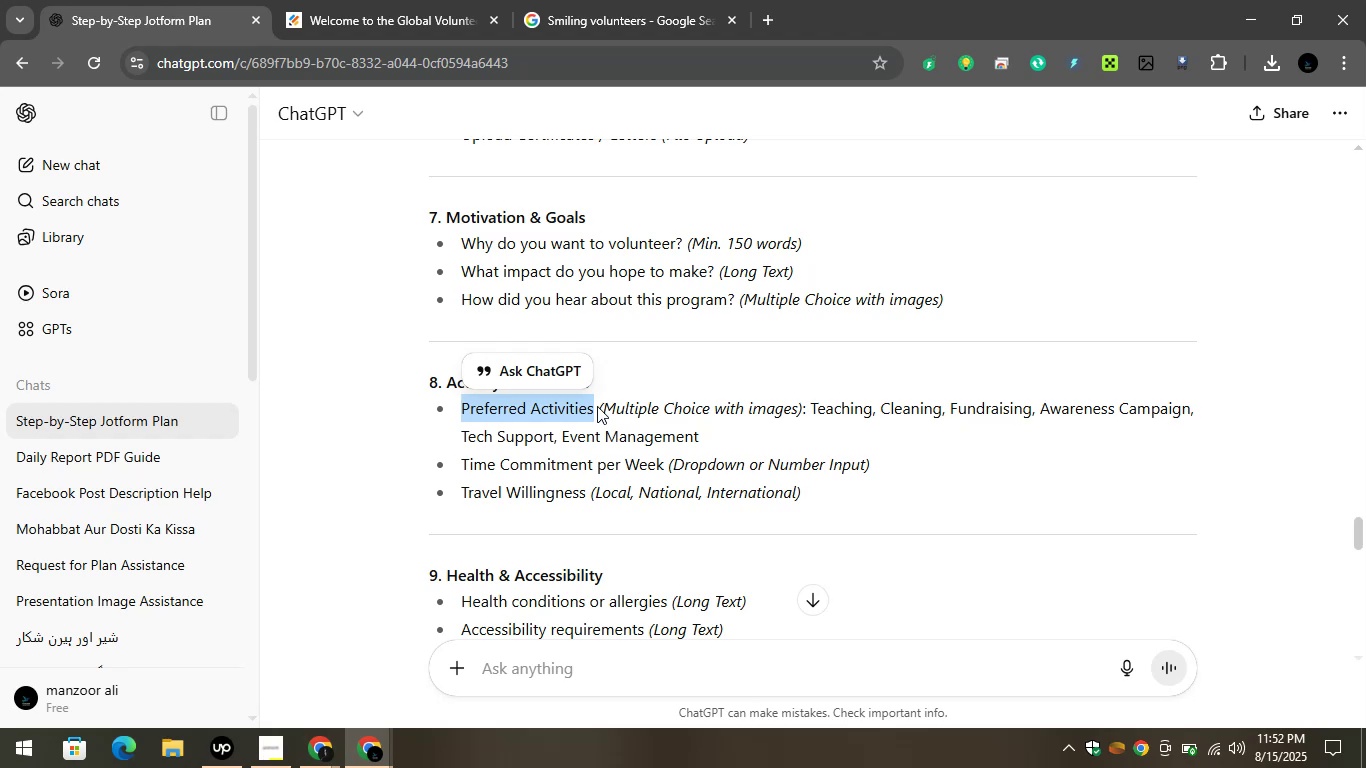 
key(Control+C)
 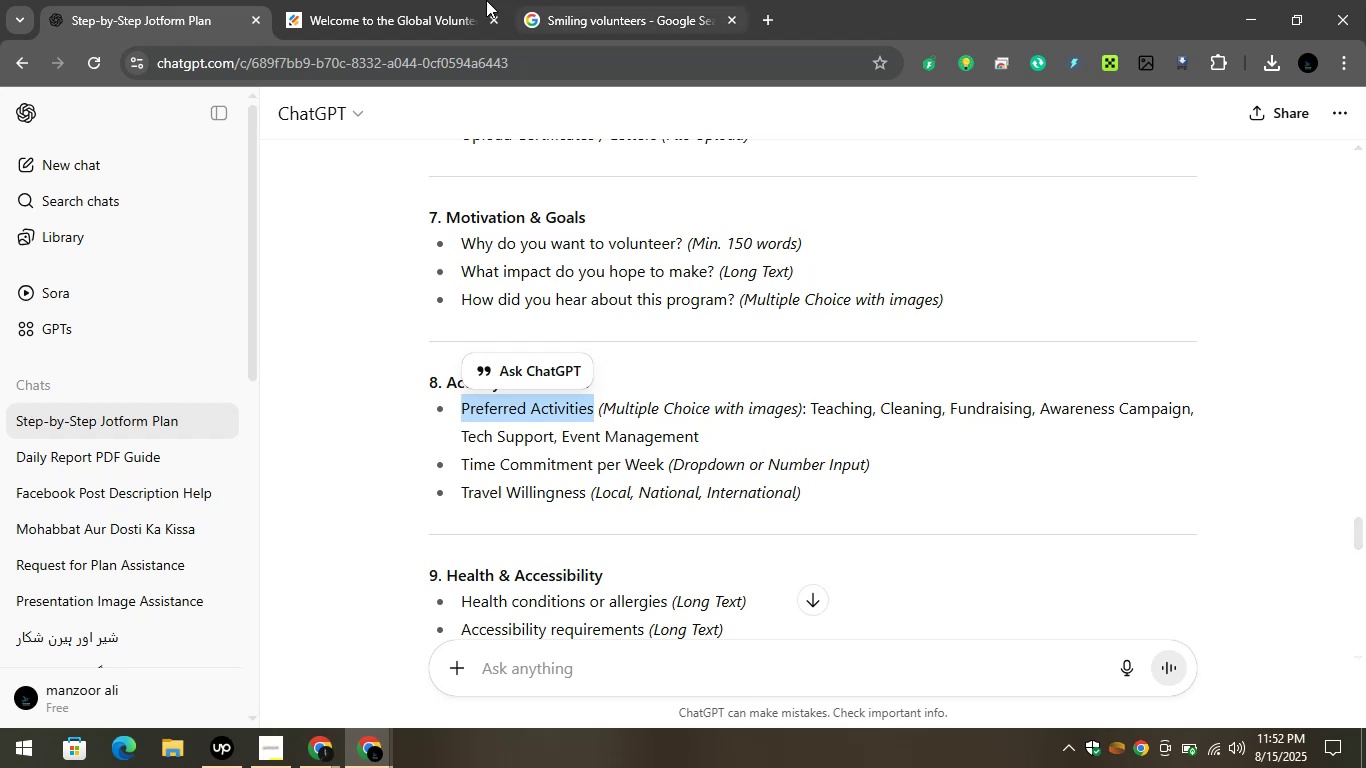 
left_click([443, 0])
 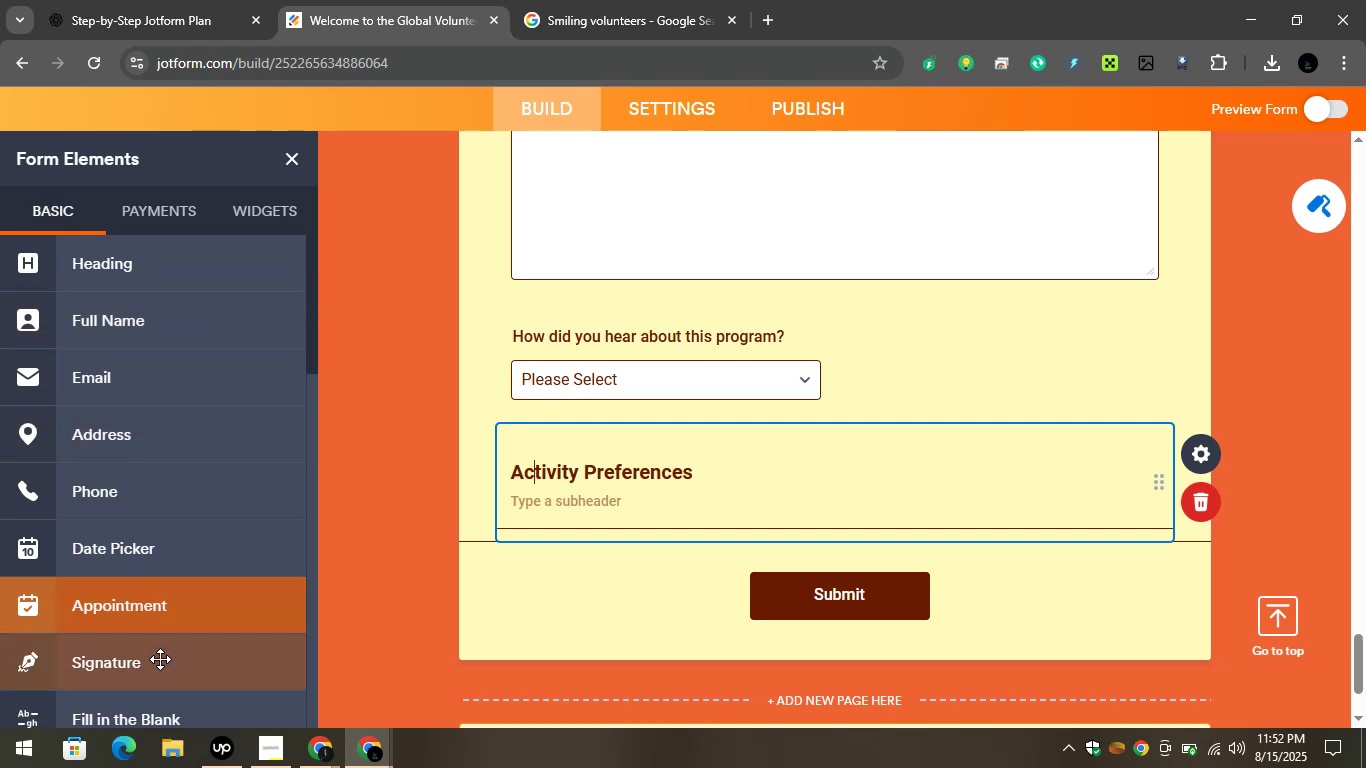 
scroll: coordinate [167, 548], scroll_direction: down, amount: 4.0
 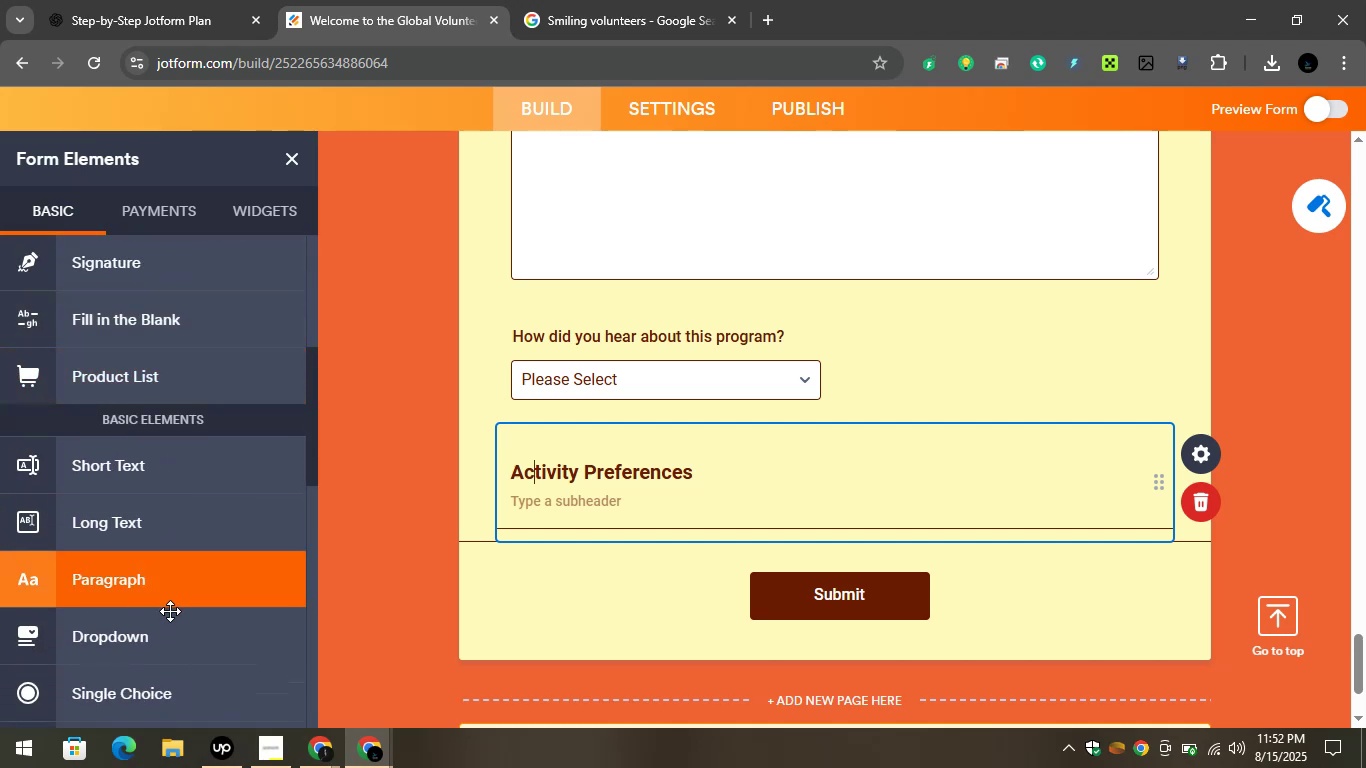 
left_click_drag(start_coordinate=[148, 641], to_coordinate=[583, 524])
 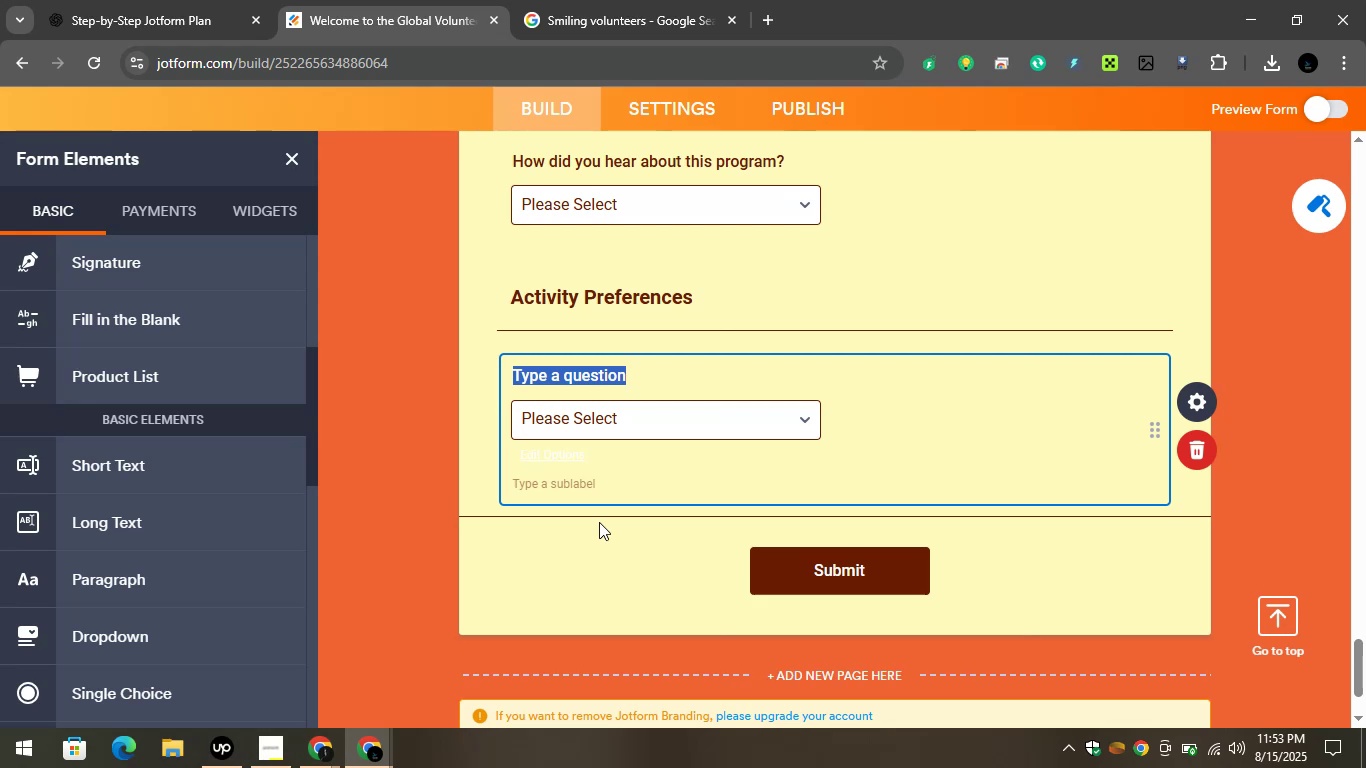 
wait(37.29)
 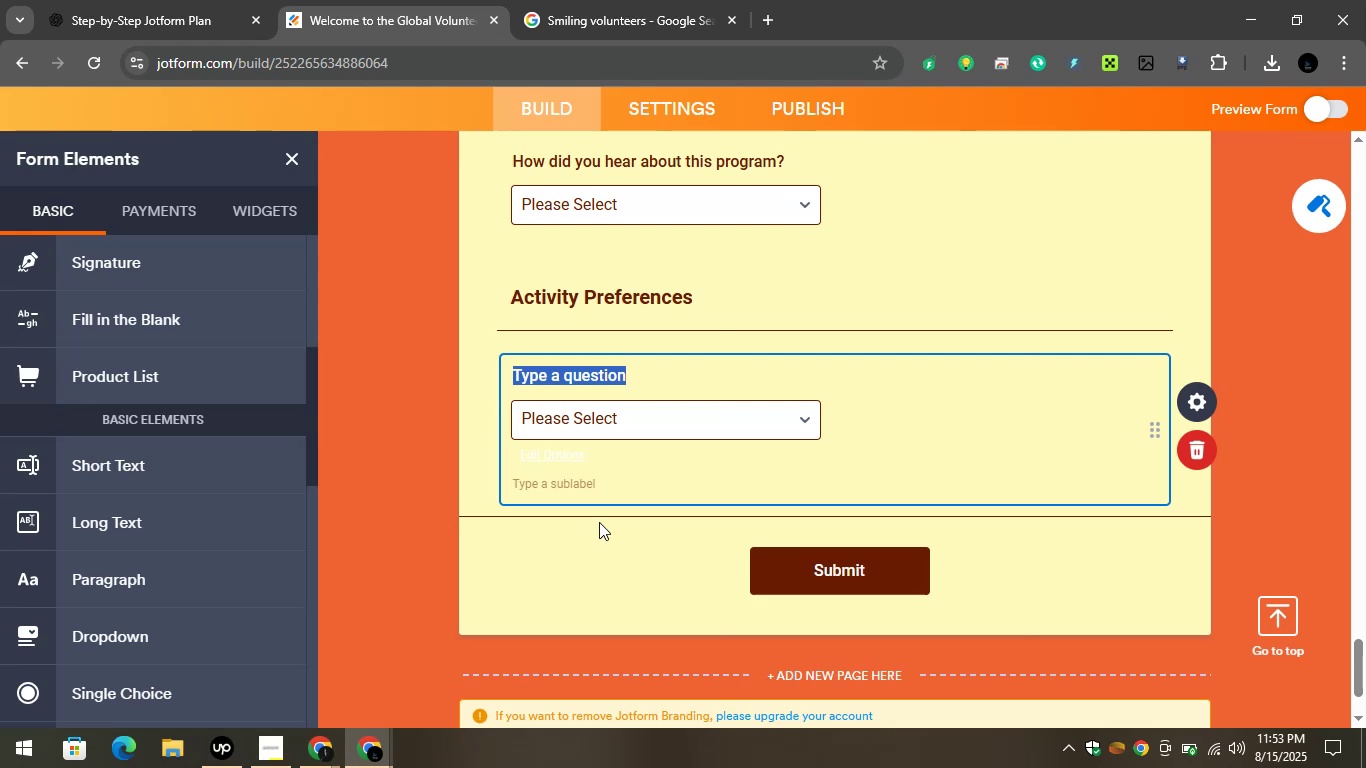 
key(Control+V)
 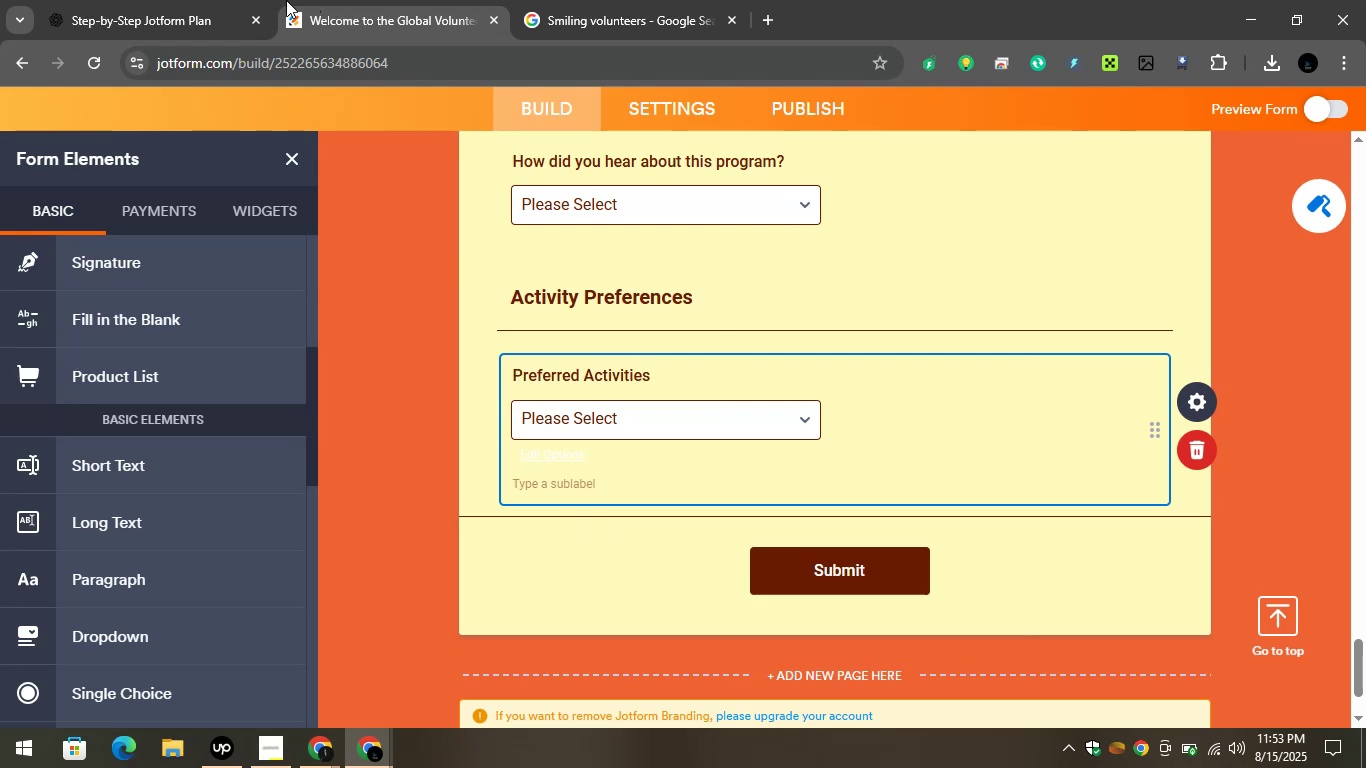 
left_click([175, 0])
 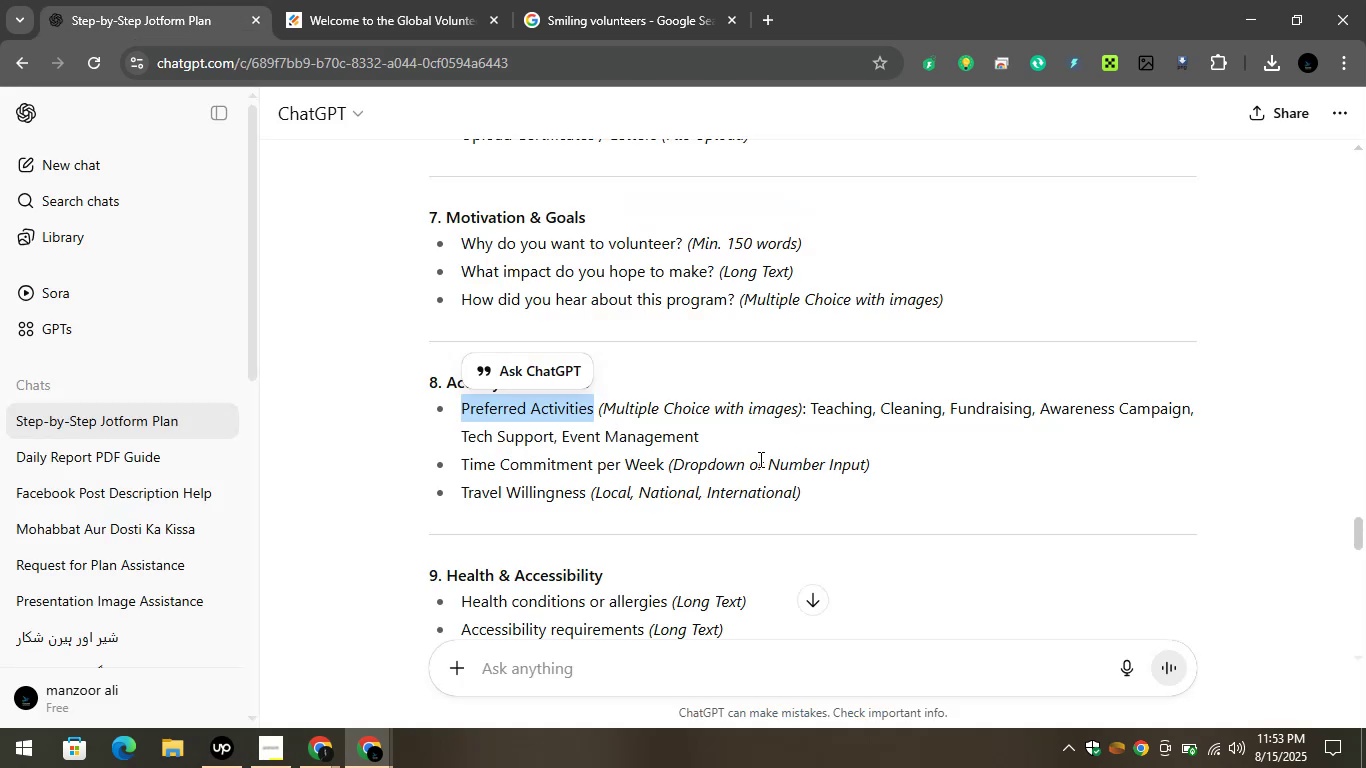 
left_click([712, 419])
 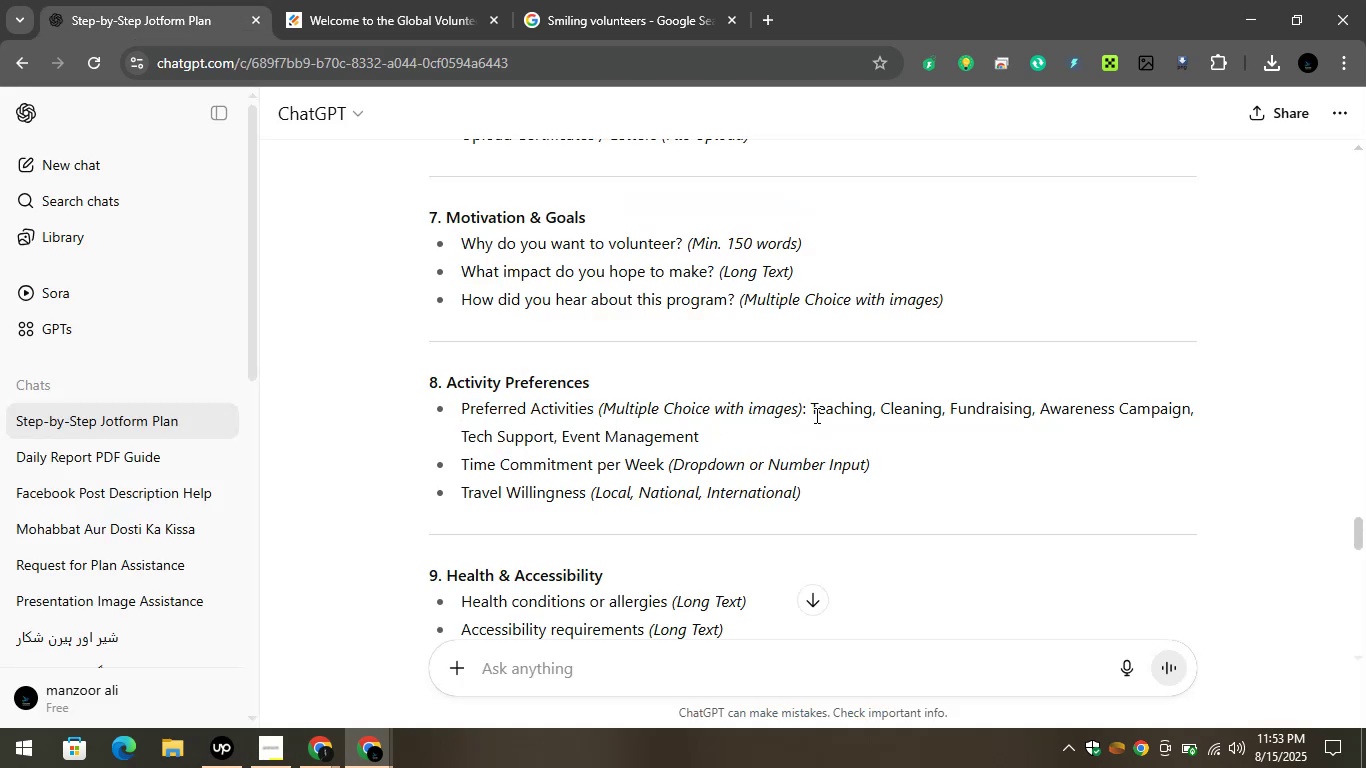 
left_click_drag(start_coordinate=[812, 414], to_coordinate=[868, 415])
 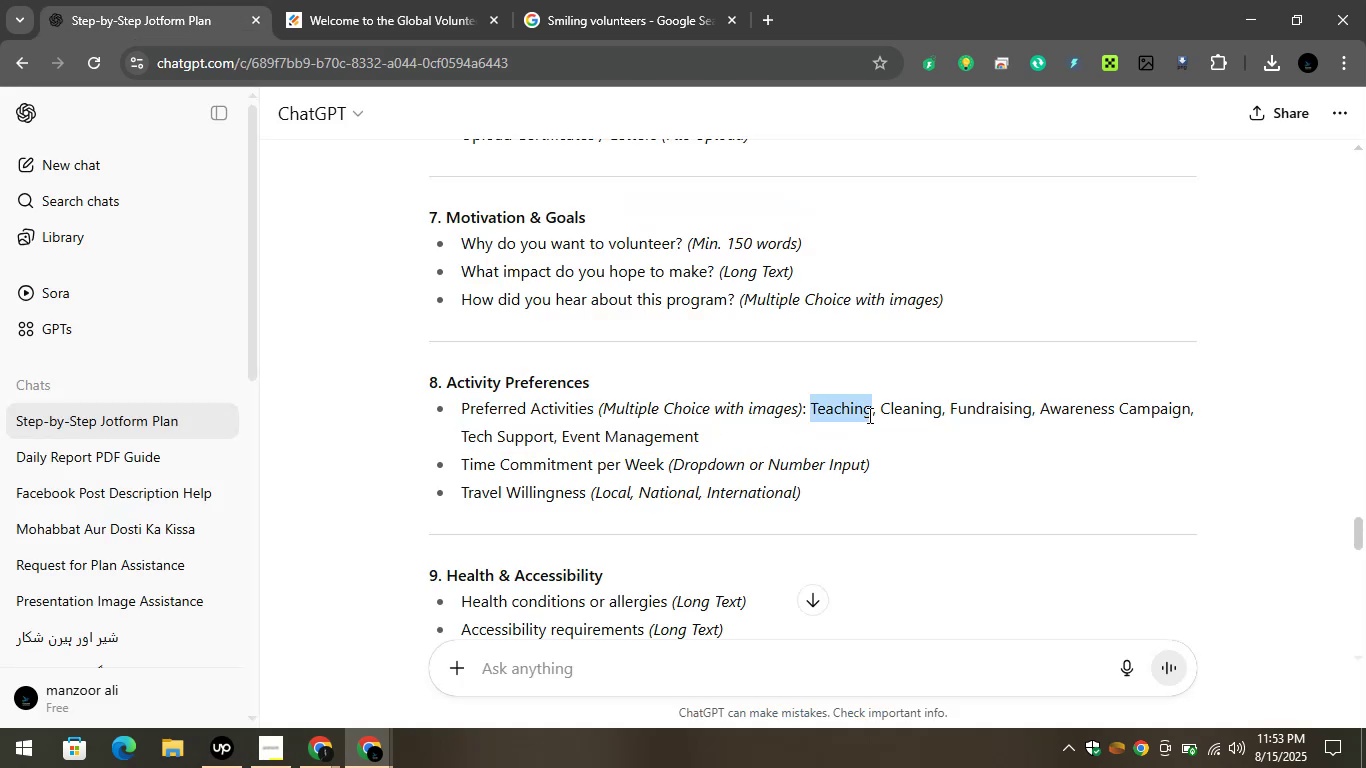 
key(Control+C)
 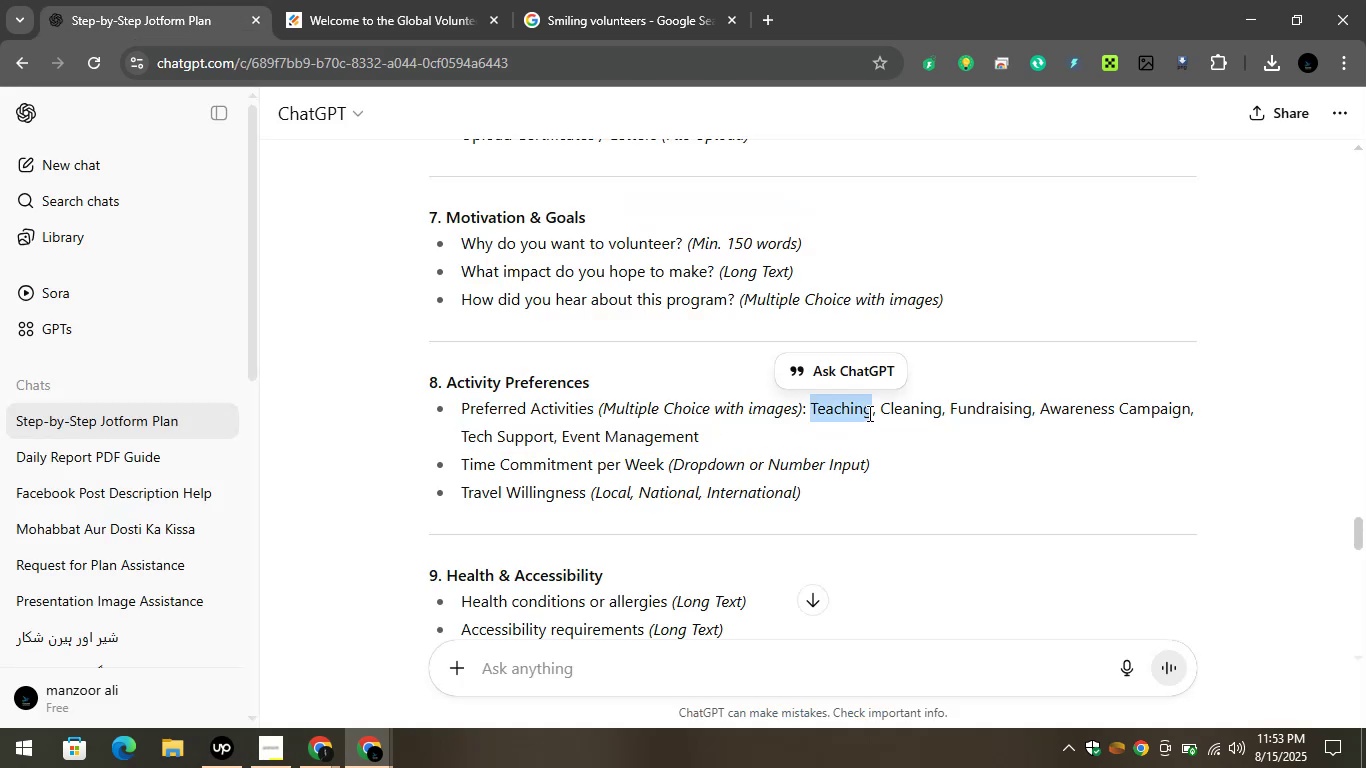 
key(Control+C)
 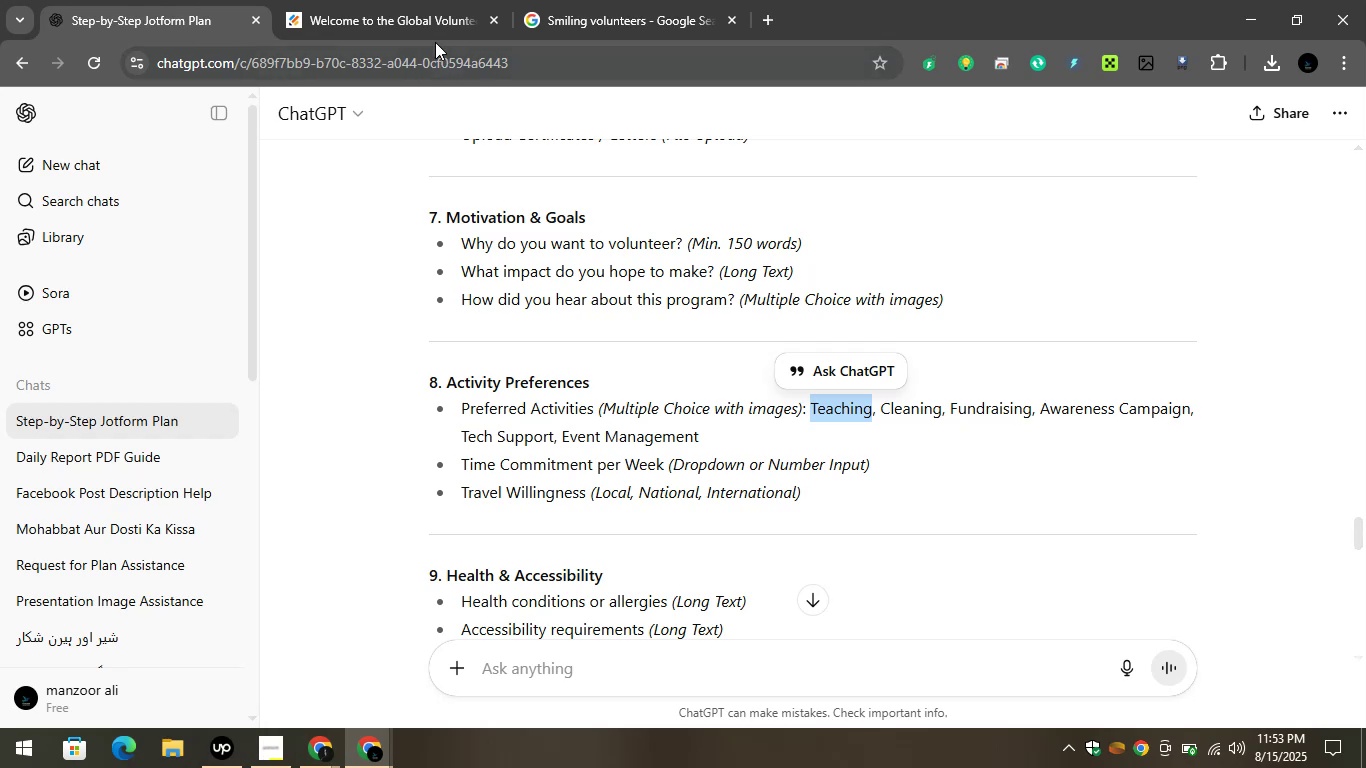 
left_click([401, 9])
 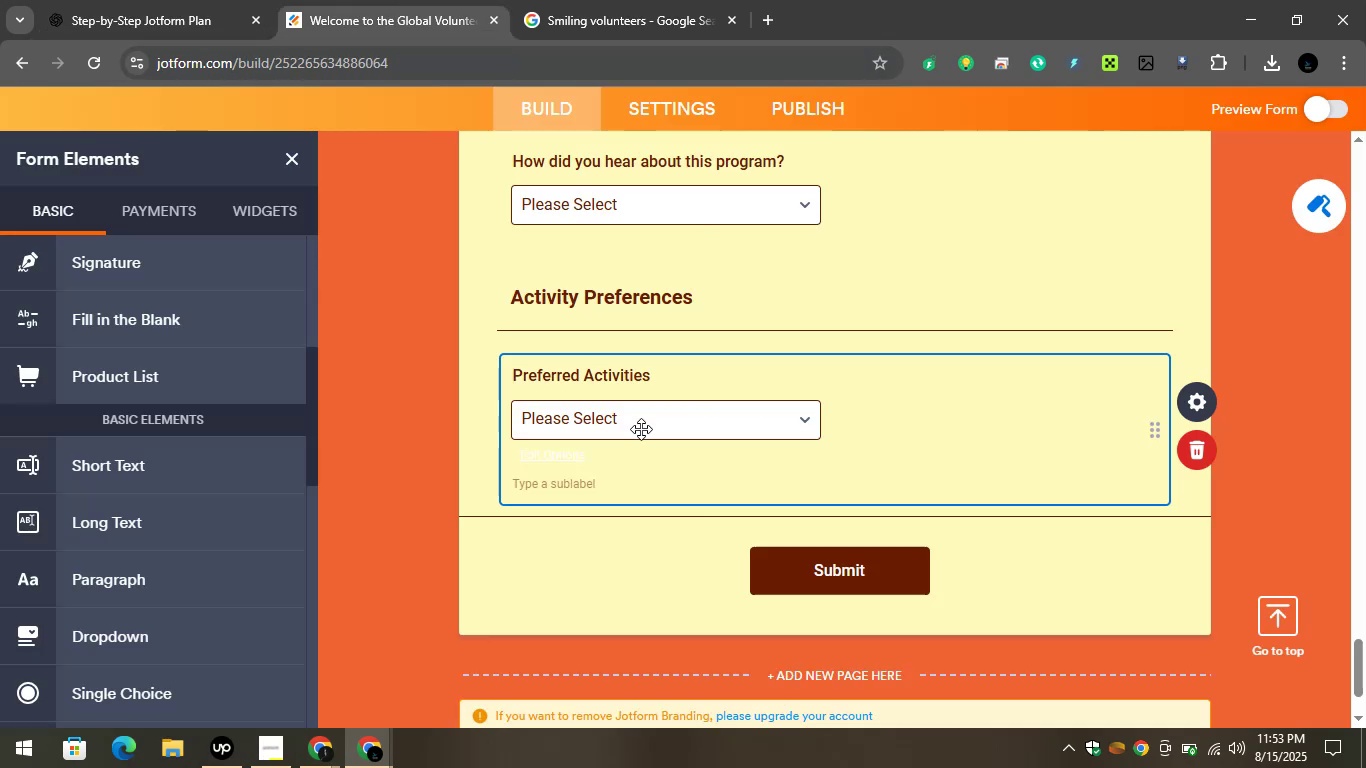 
left_click([637, 427])
 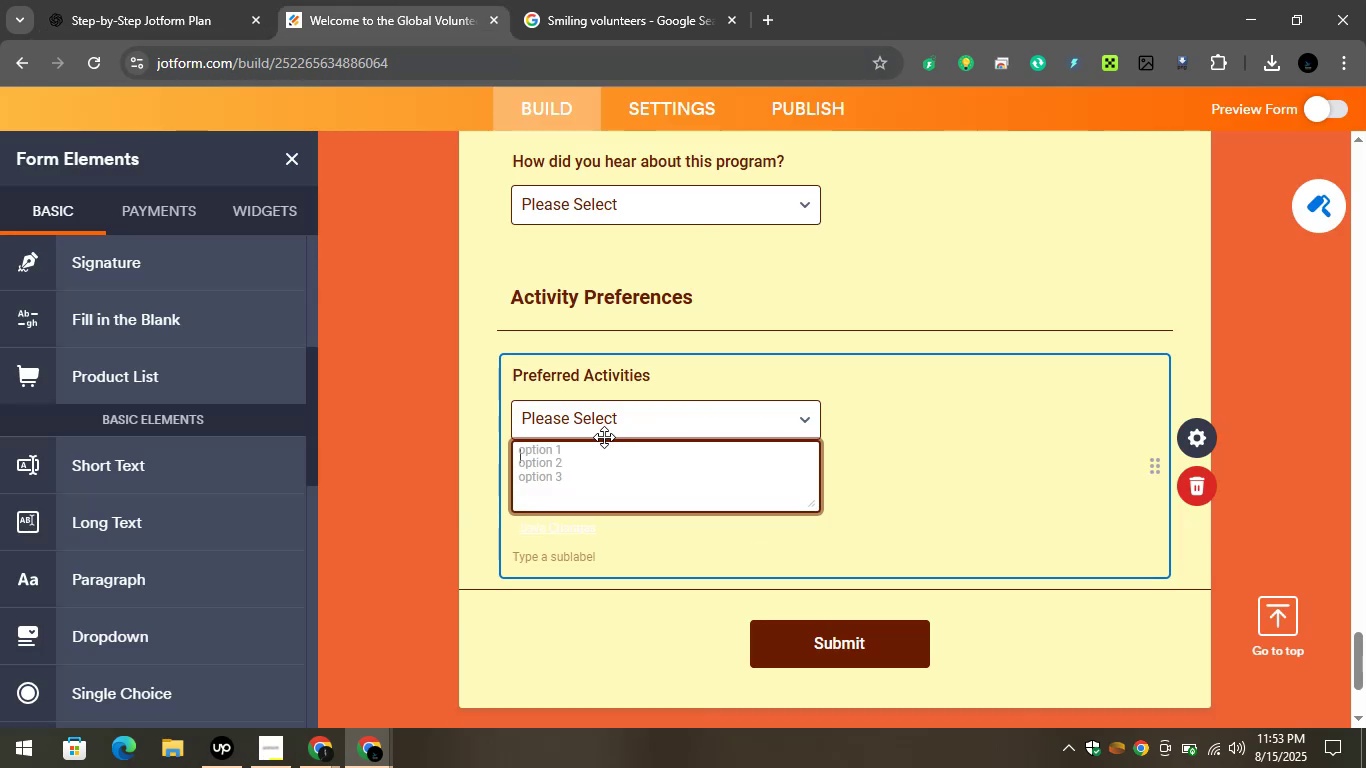 
key(Control+V)
 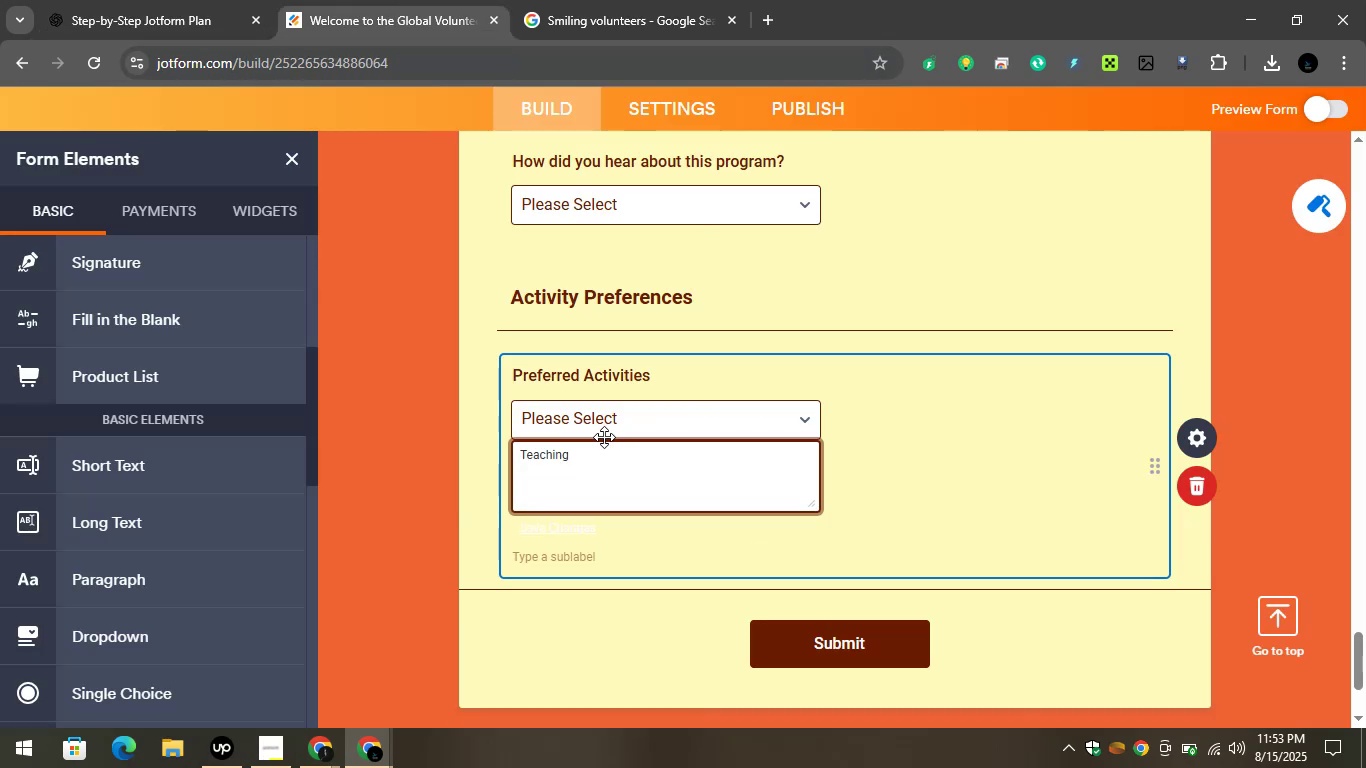 
key(Enter)
 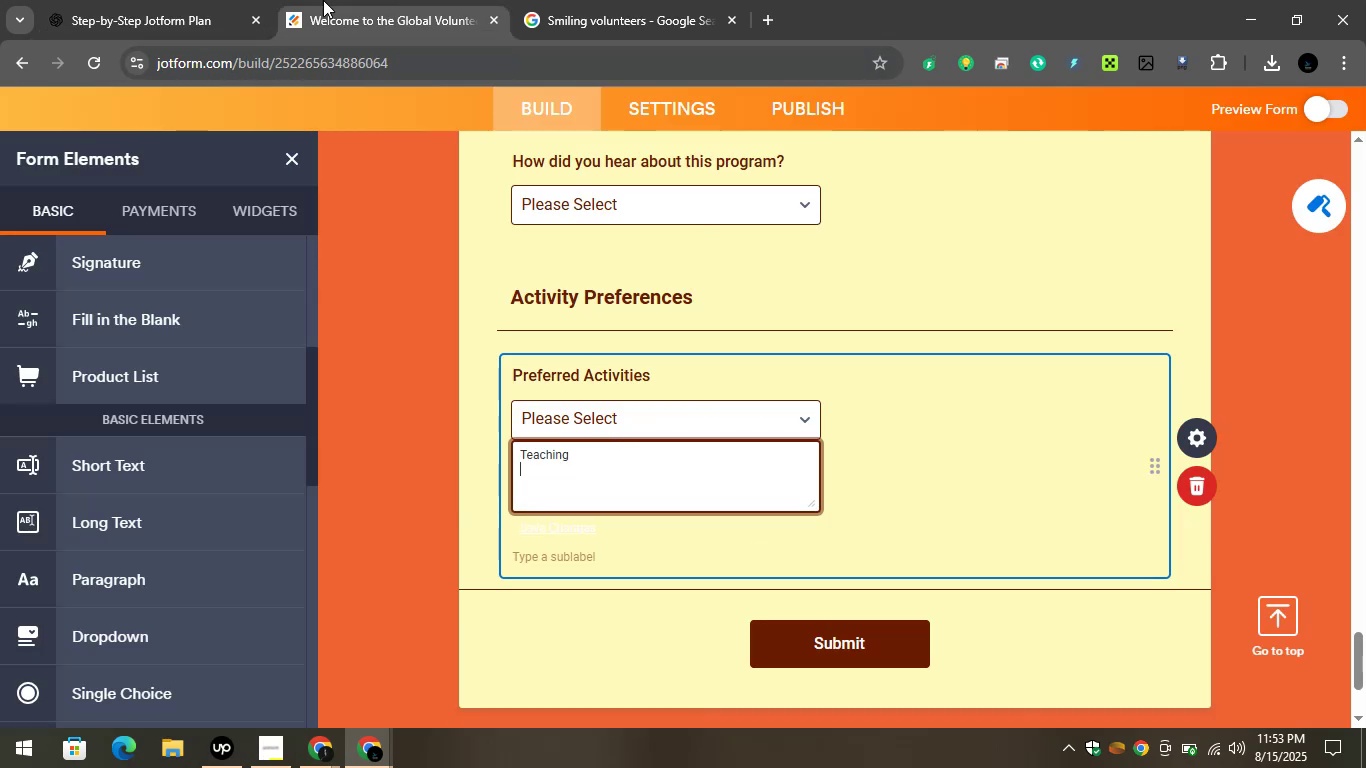 
left_click([168, 0])
 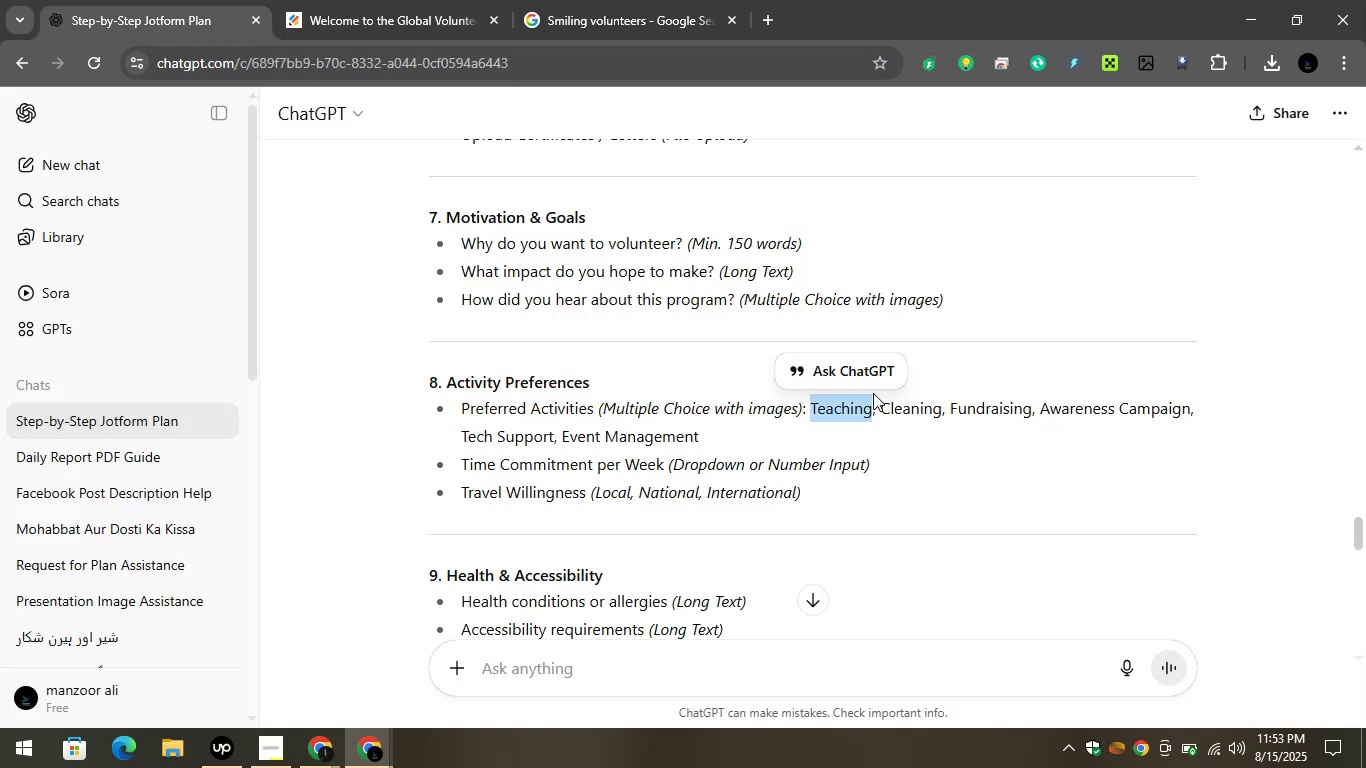 
left_click_drag(start_coordinate=[882, 406], to_coordinate=[939, 411])
 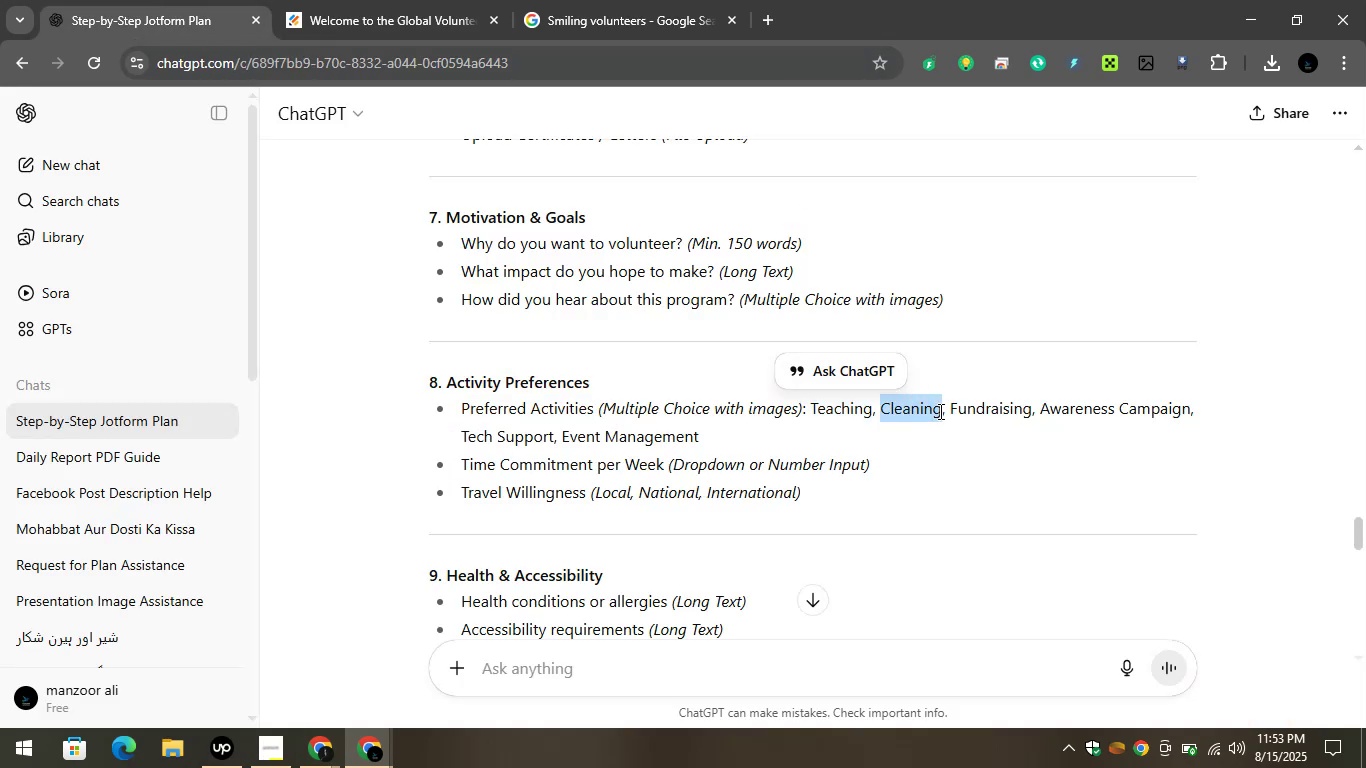 
key(Control+C)
 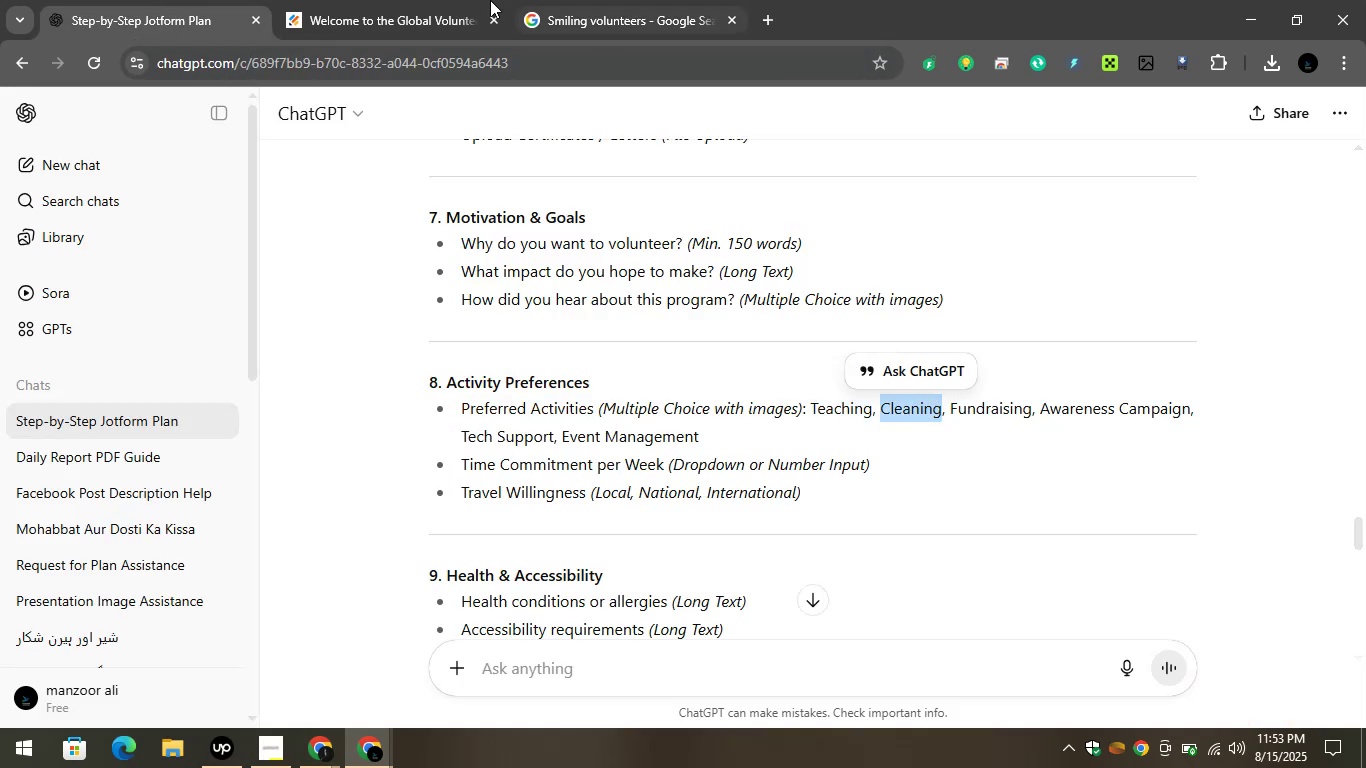 
left_click([437, 0])
 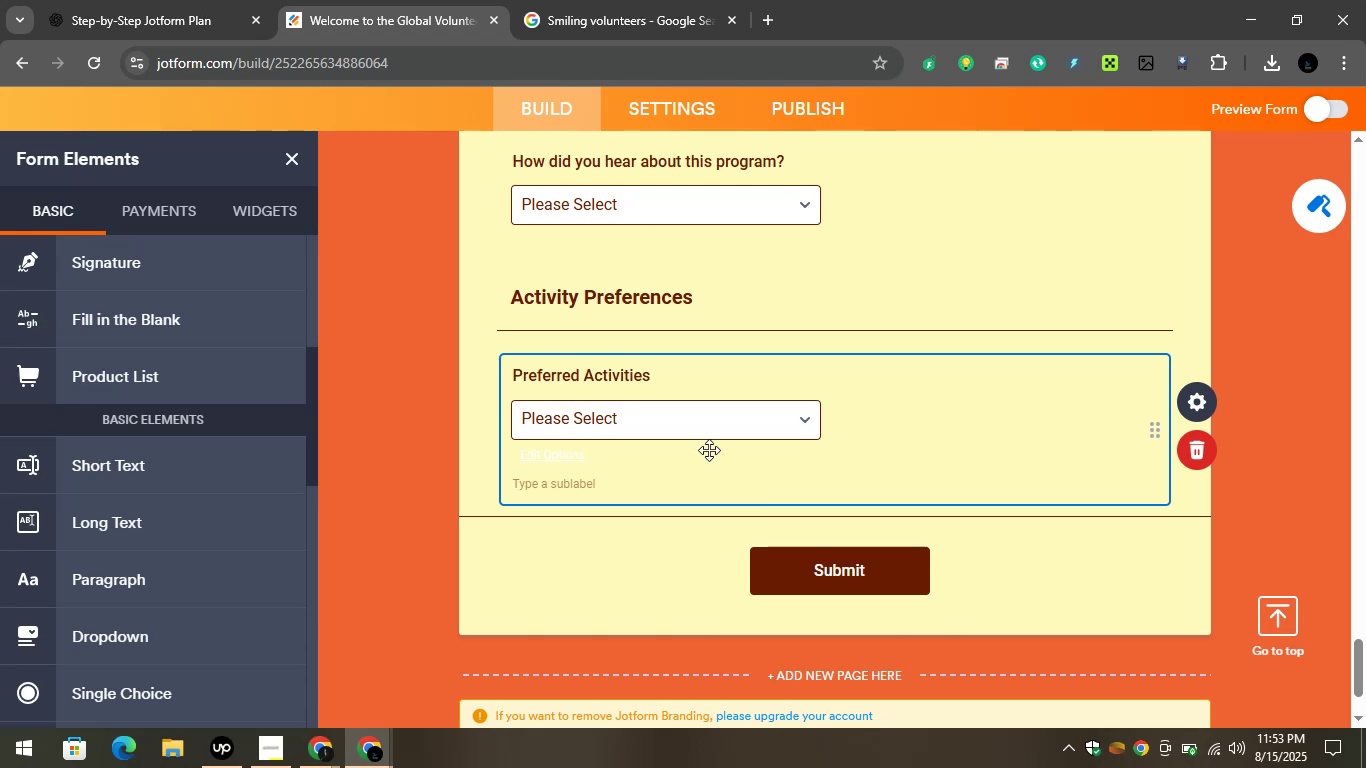 
left_click([691, 422])
 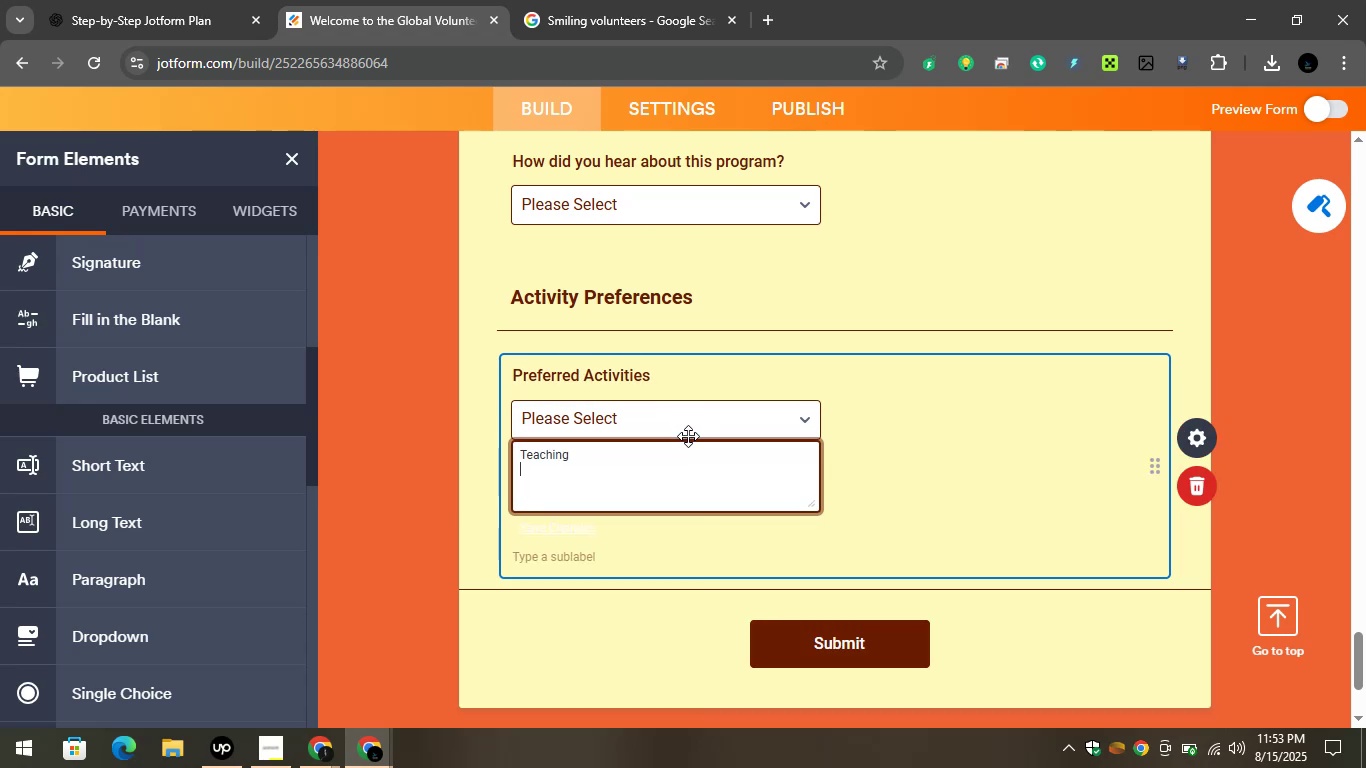 
key(Control+V)
 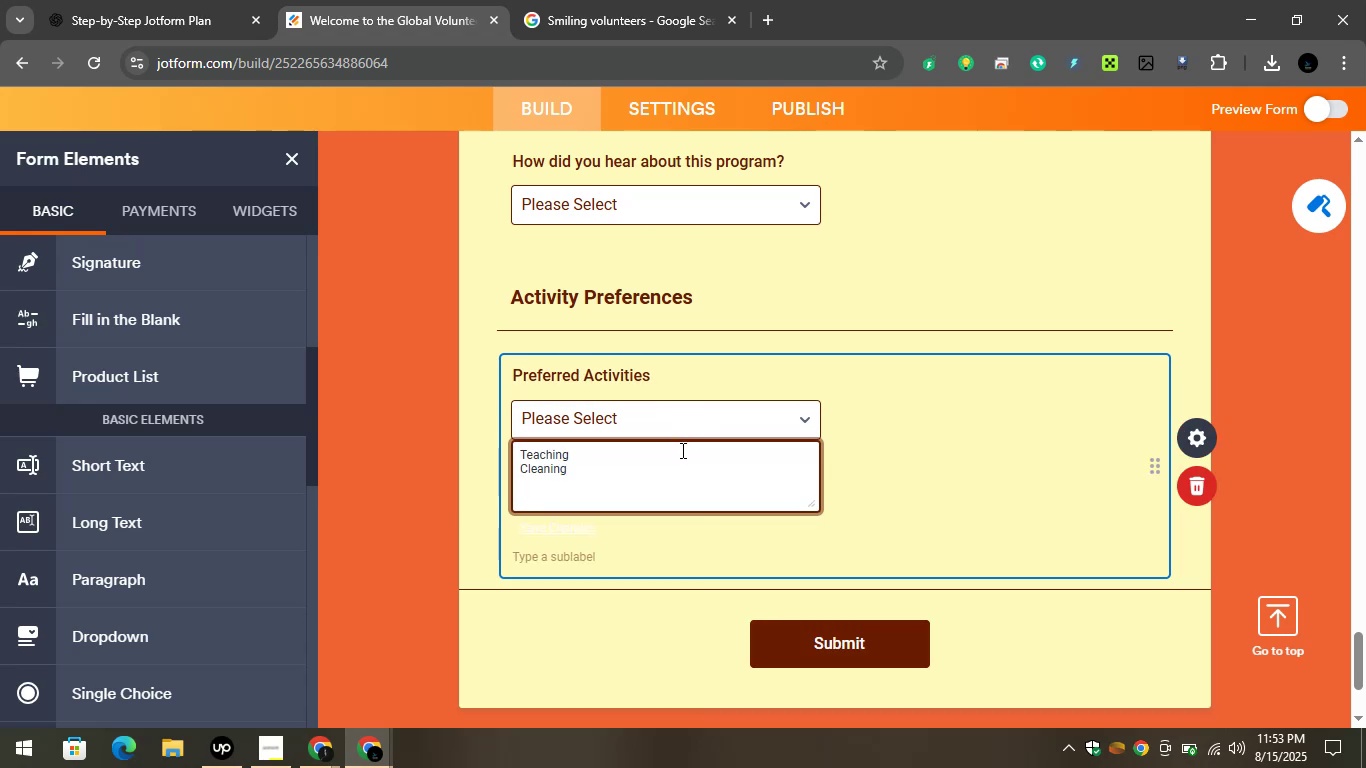 
key(Enter)
 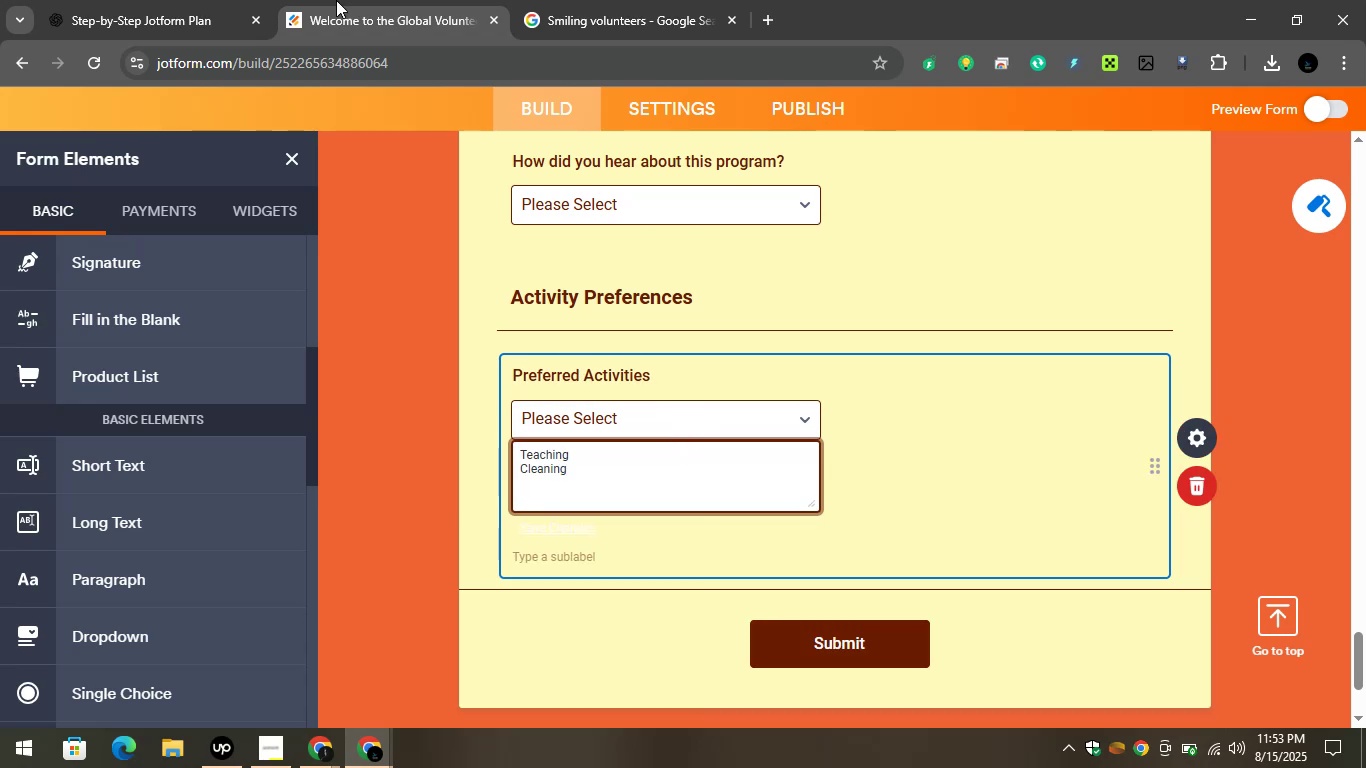 
left_click([118, 0])
 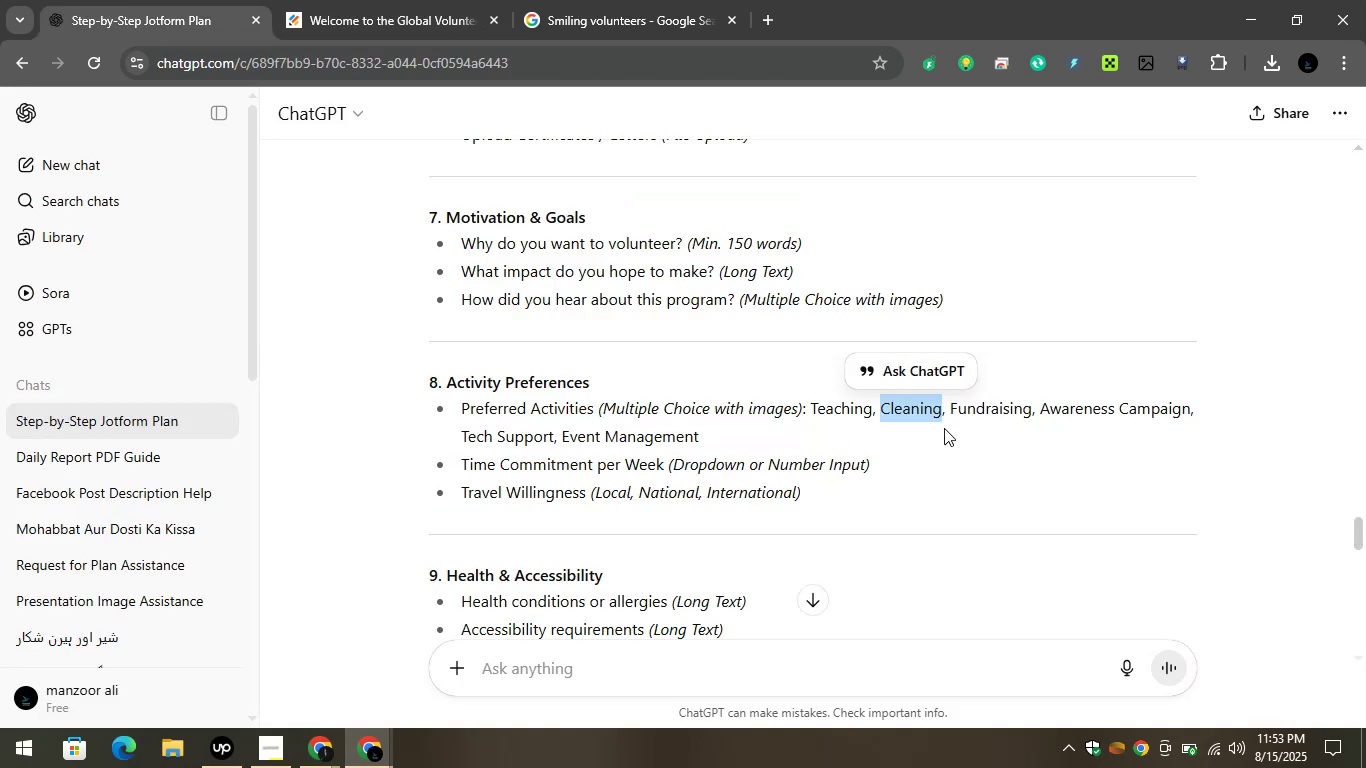 
left_click_drag(start_coordinate=[948, 412], to_coordinate=[1031, 415])
 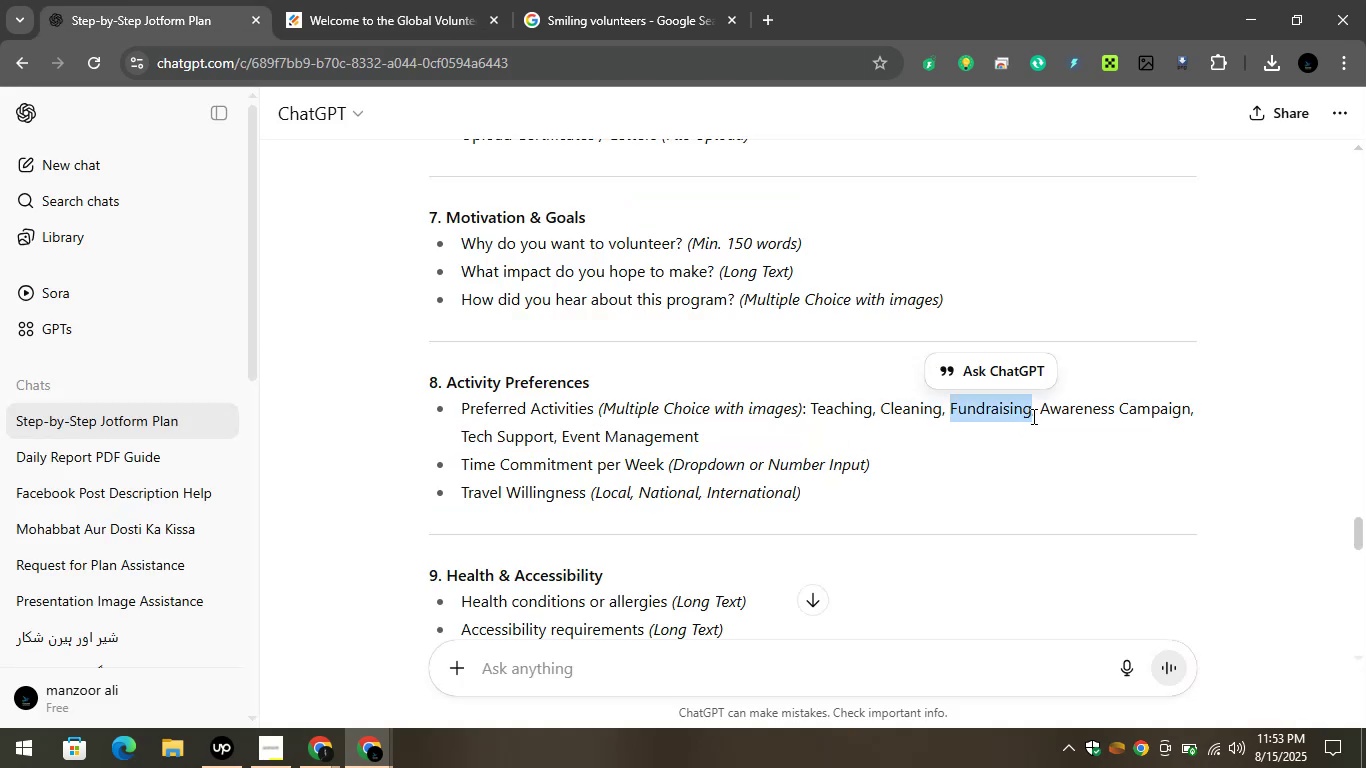 
key(Control+C)
 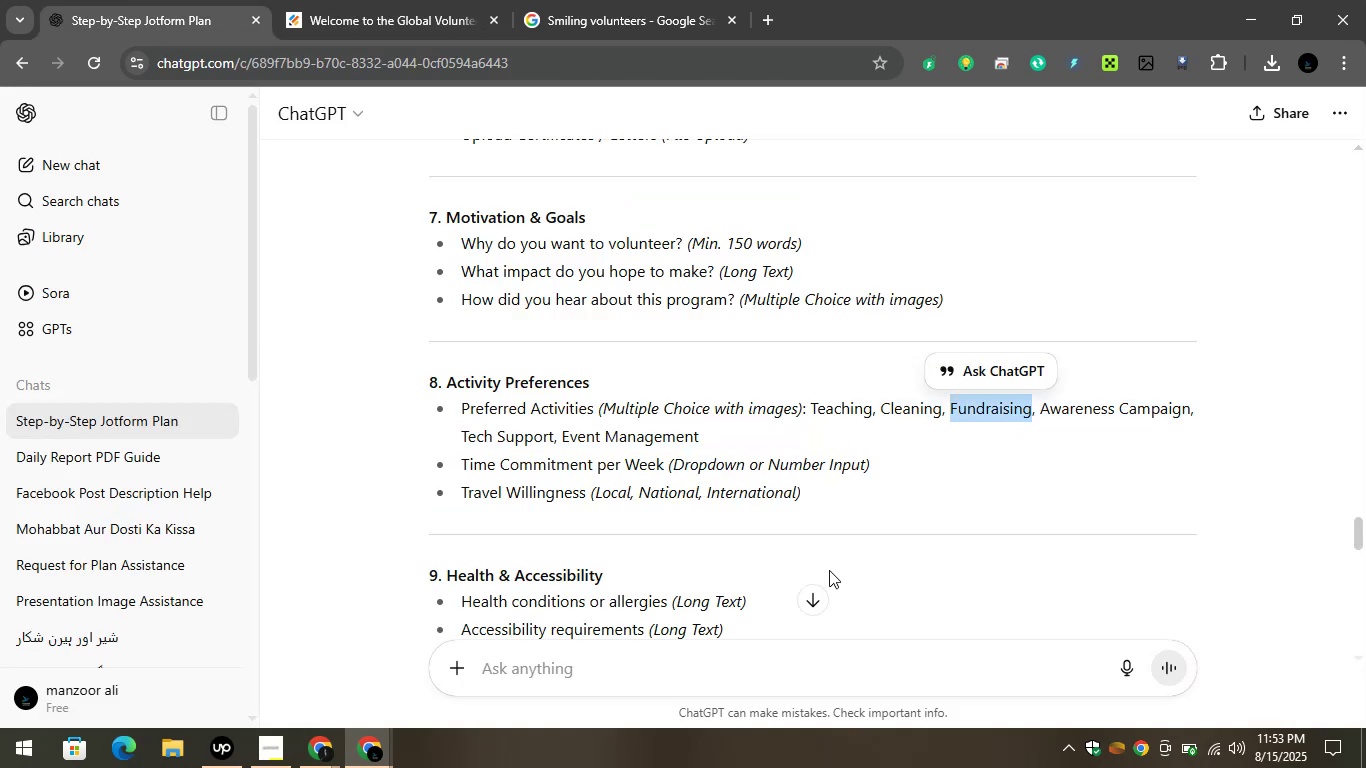 
key(Control+C)
 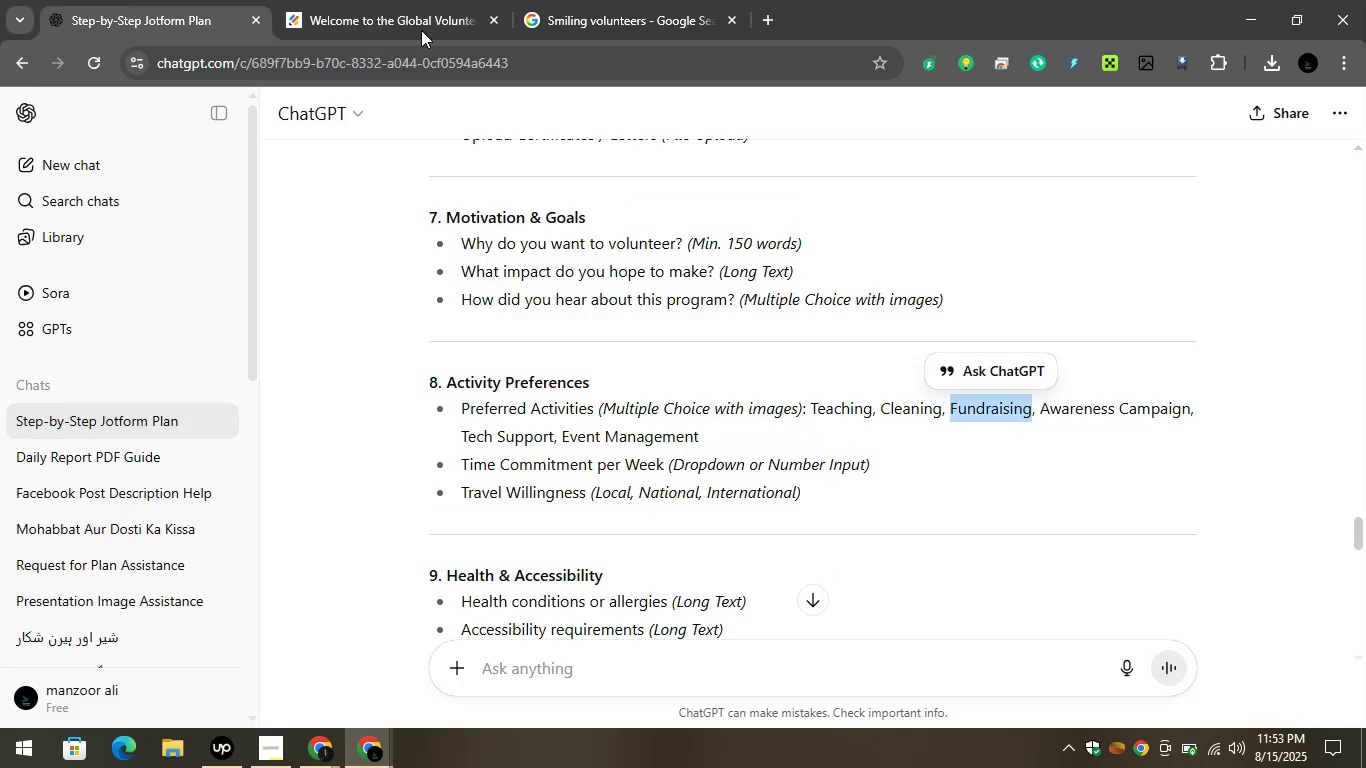 
left_click([384, 0])
 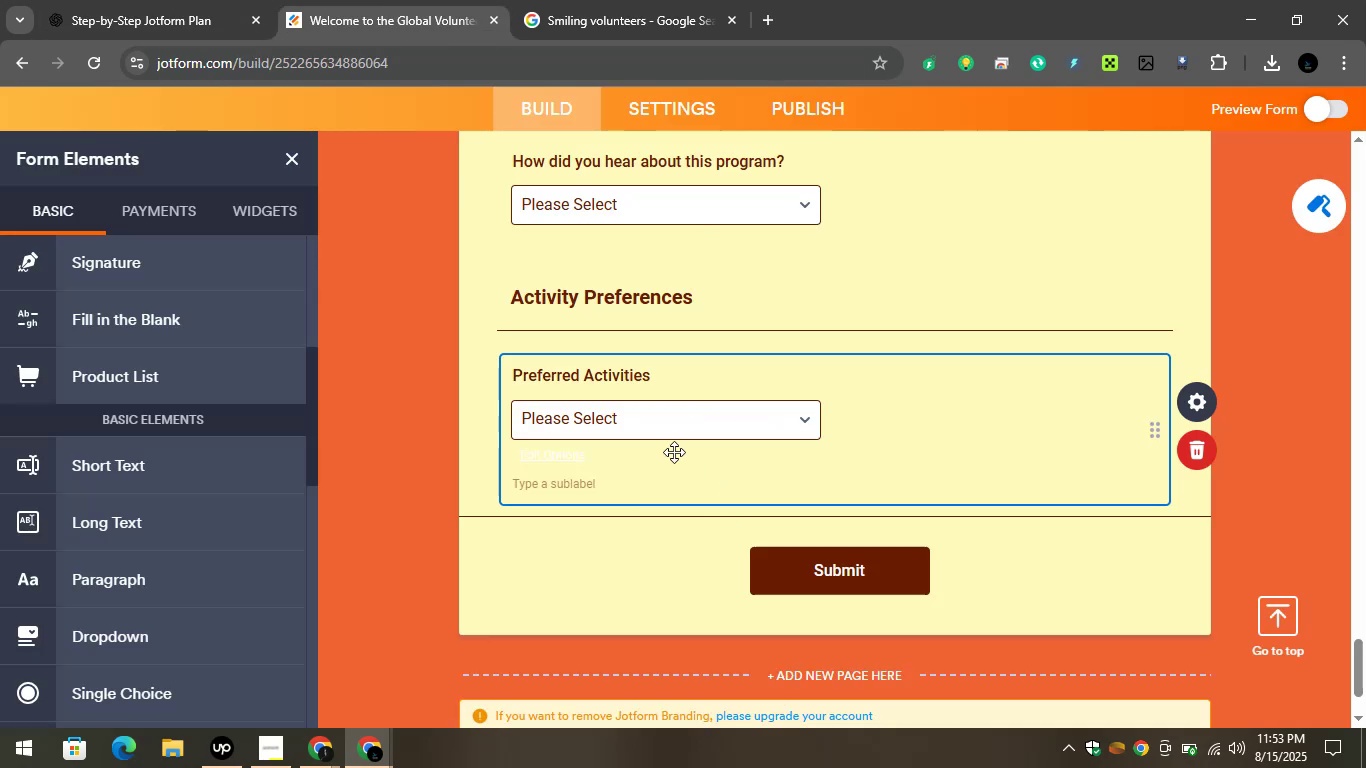 
left_click([644, 425])
 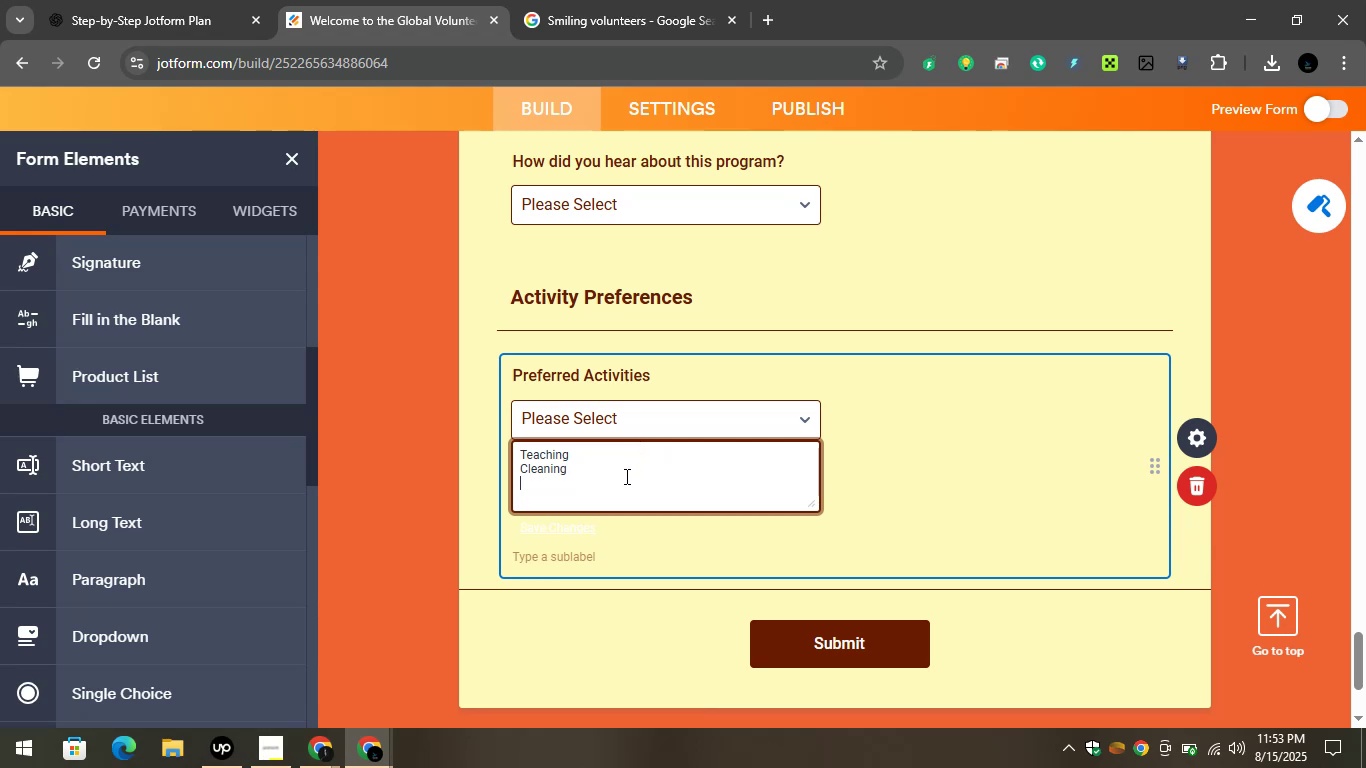 
key(Control+V)
 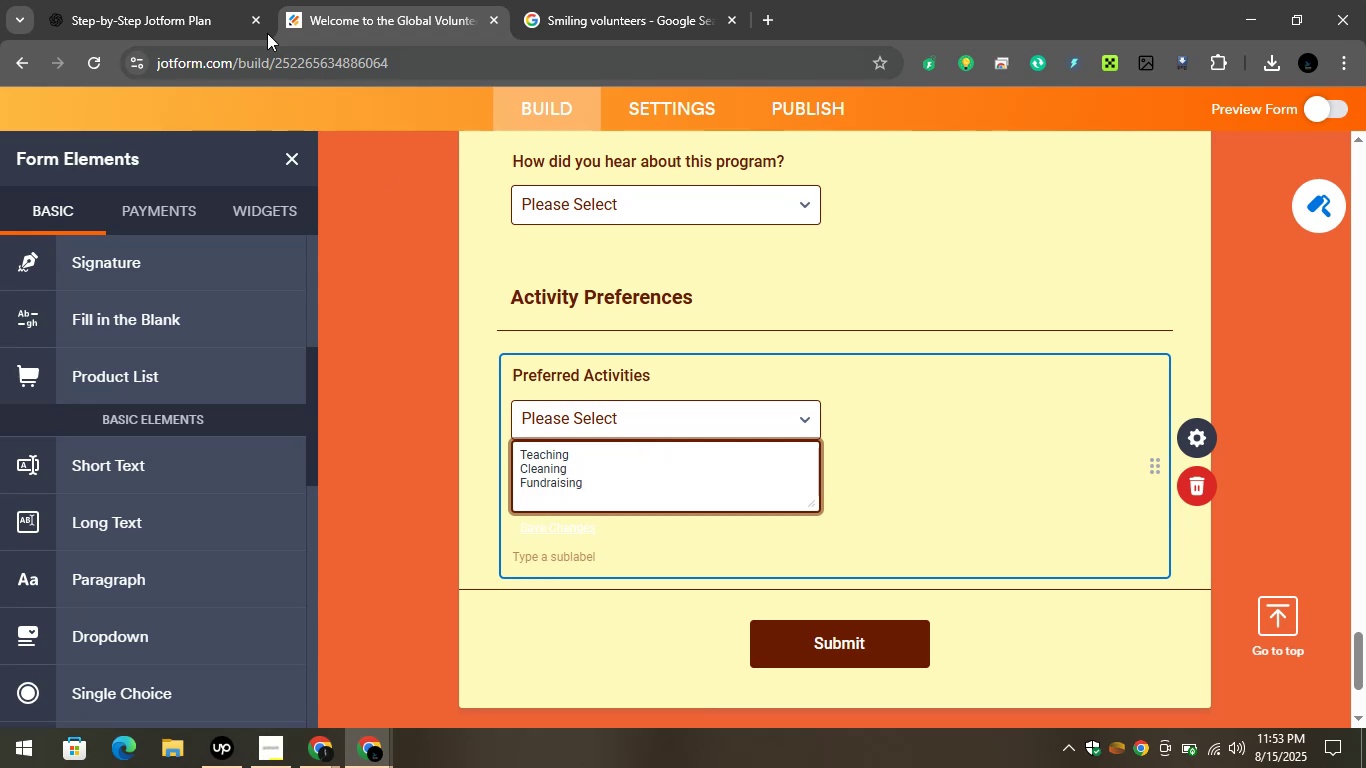 
left_click([167, 0])
 